 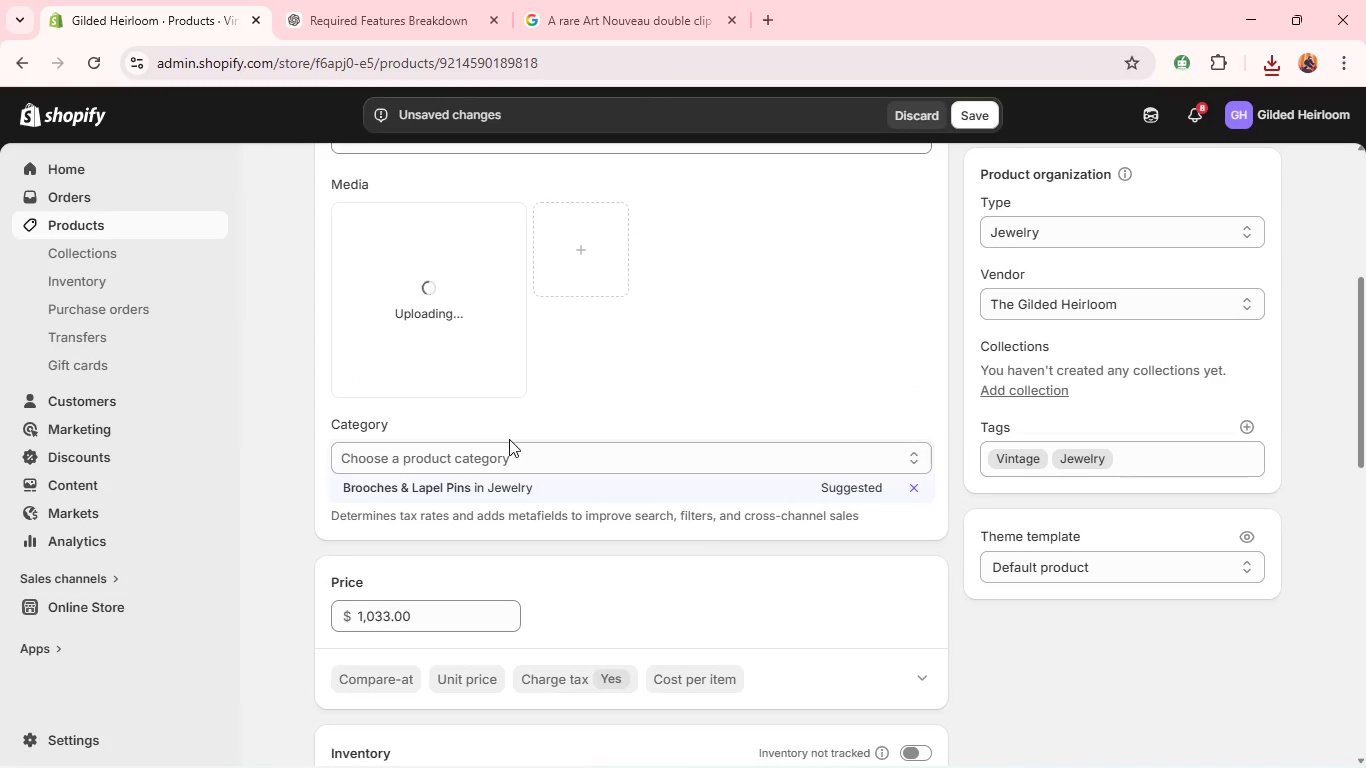 
left_click([503, 482])
 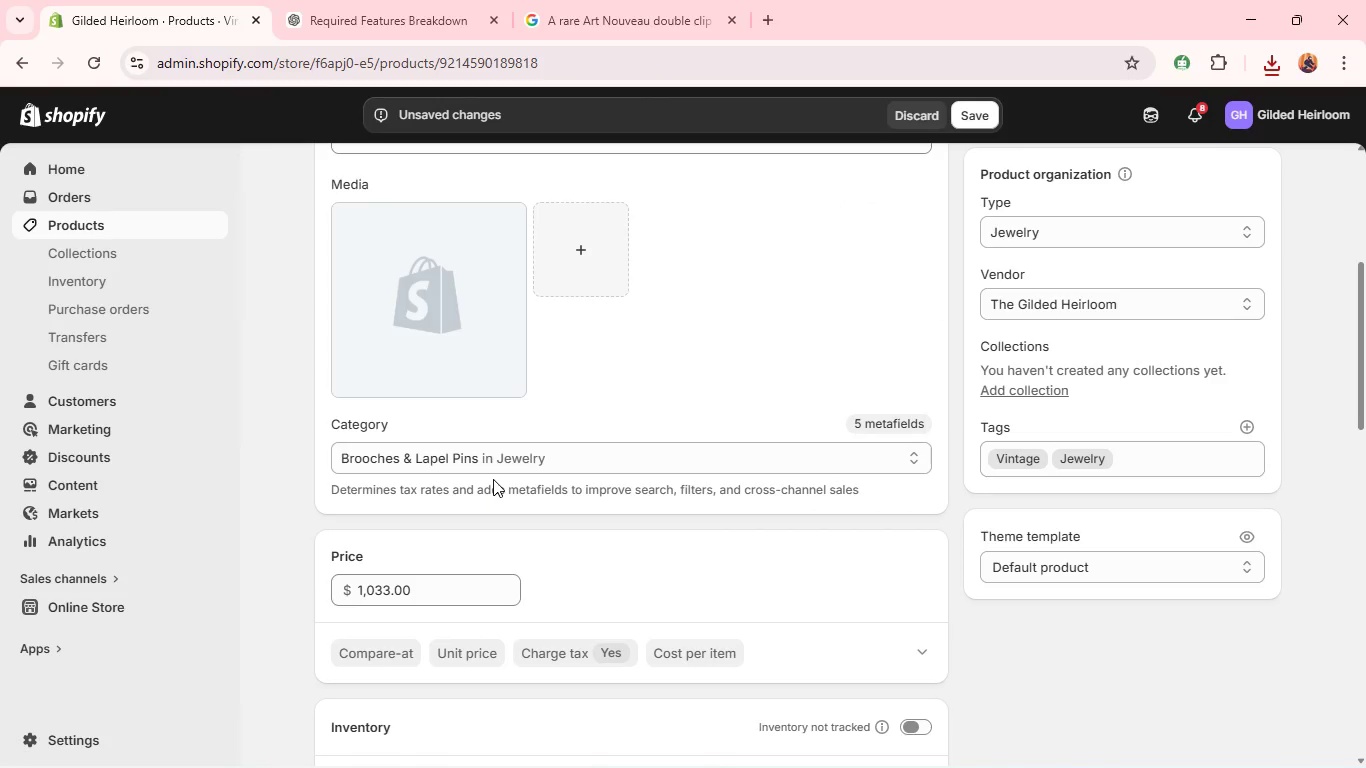 
left_click([433, 360])
 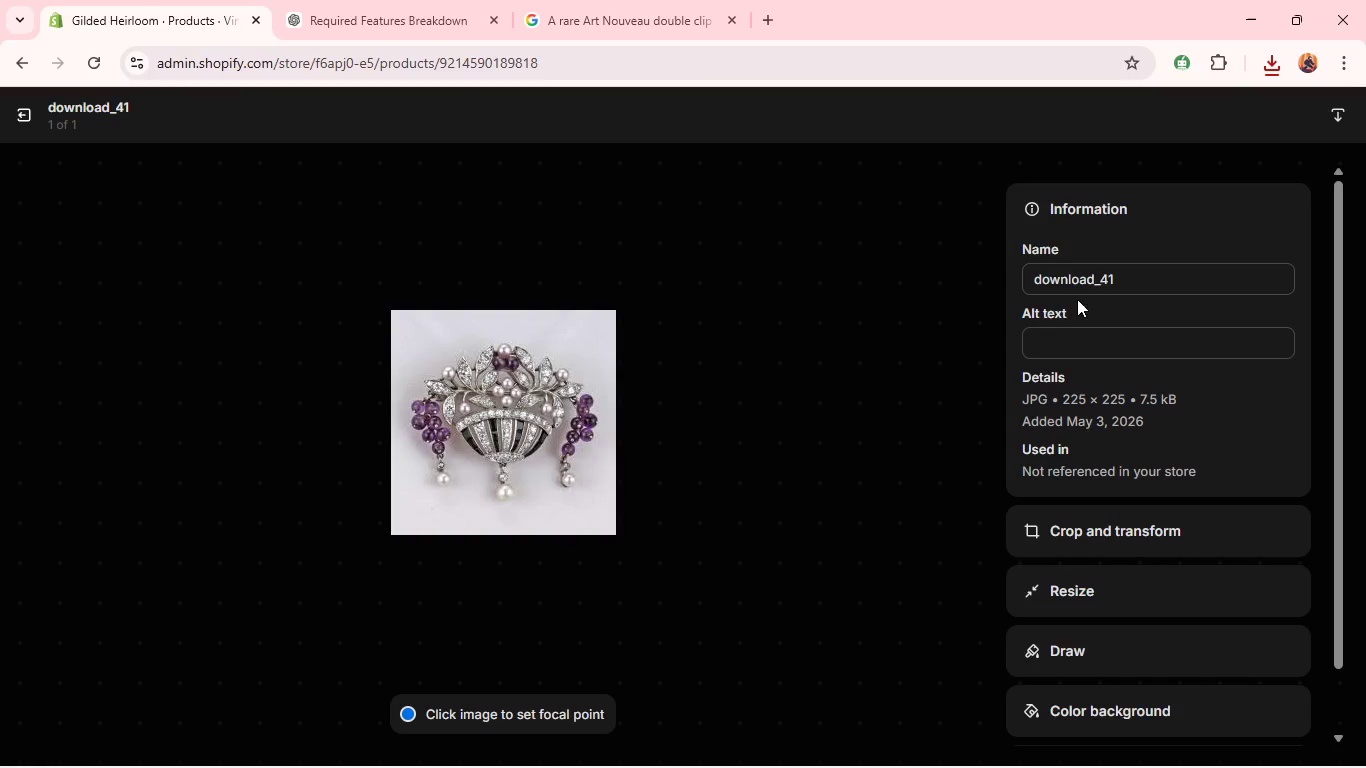 
left_click([1045, 345])
 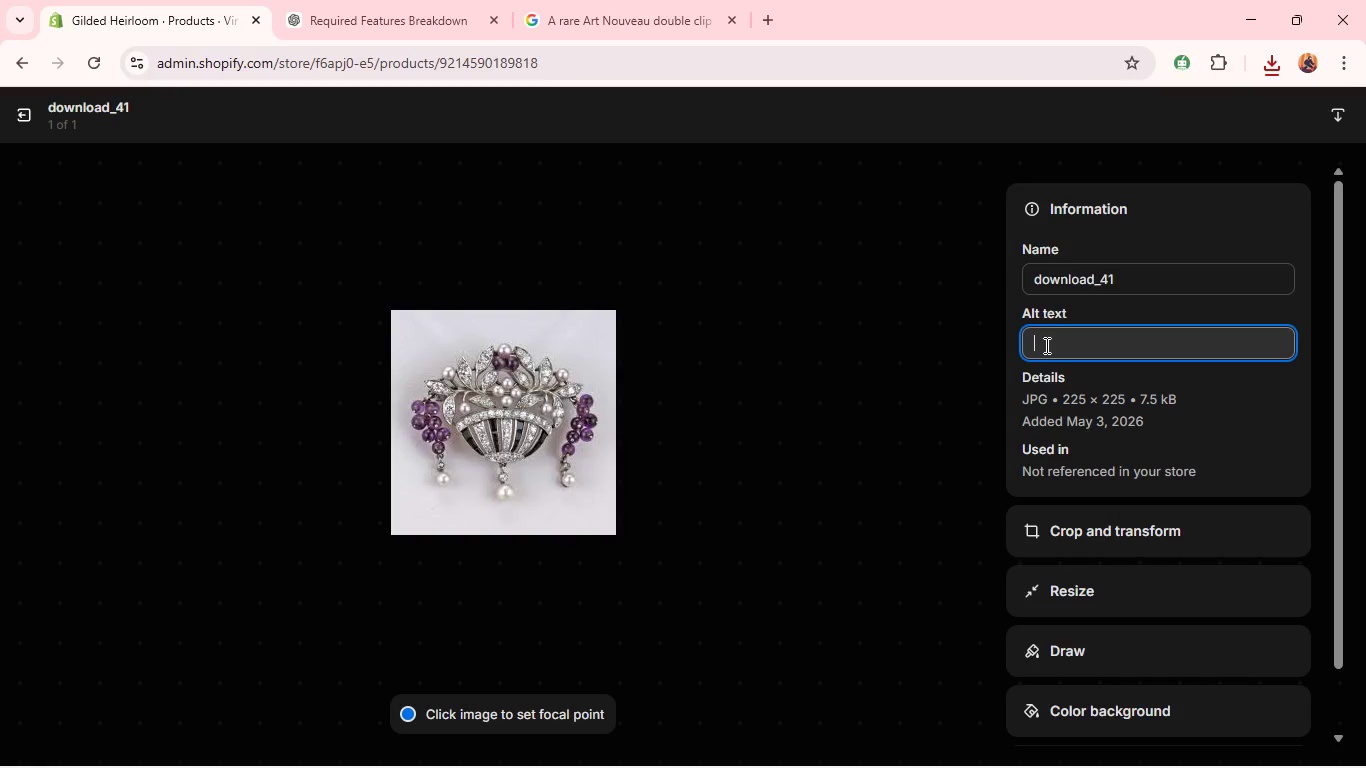 
key(Control+V)
 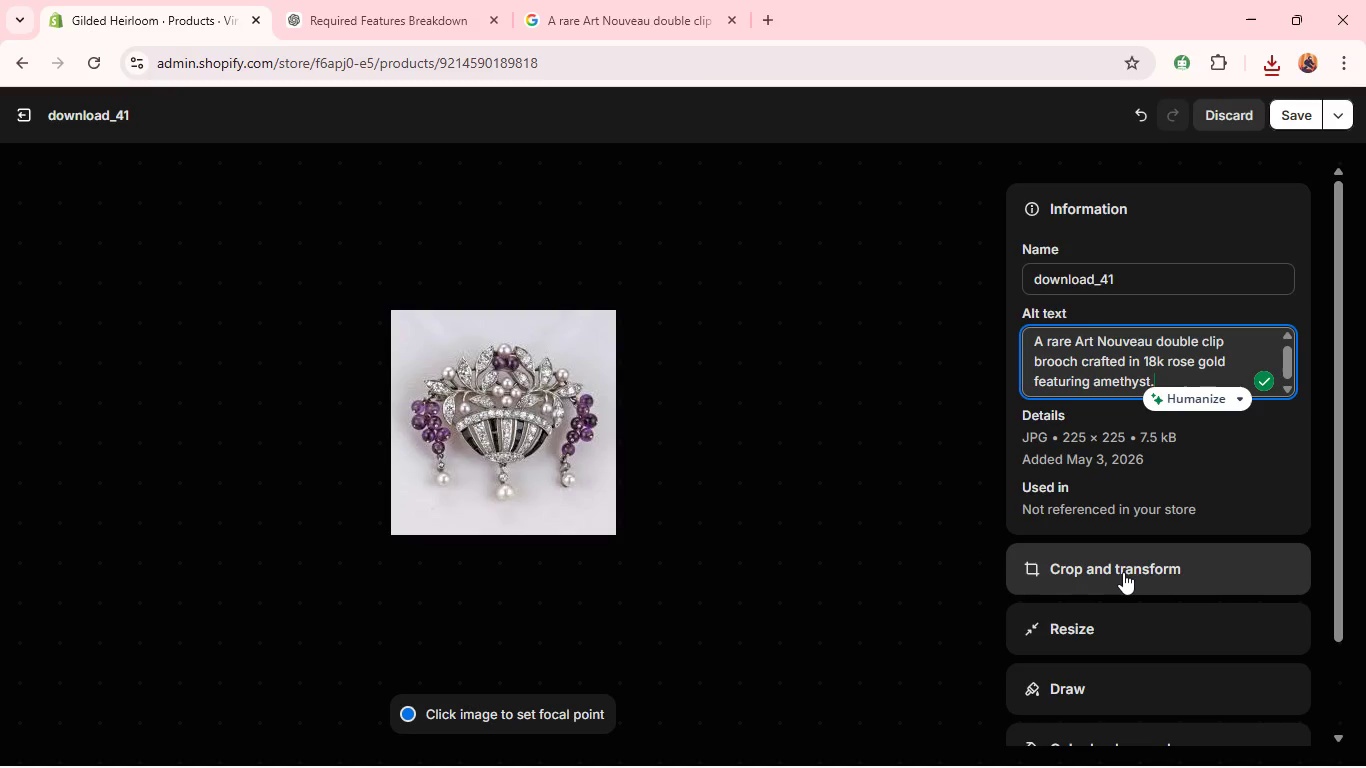 
left_click([1123, 572])
 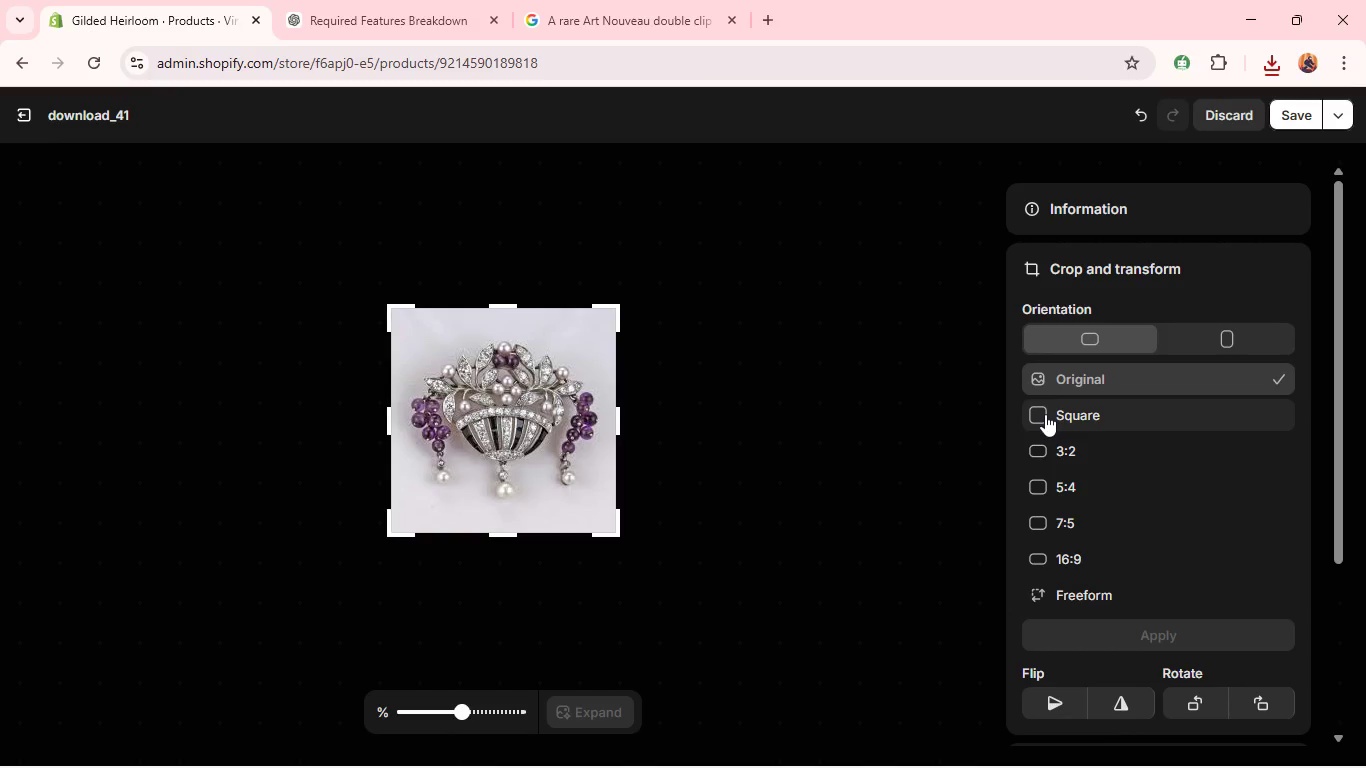 
left_click([1045, 414])
 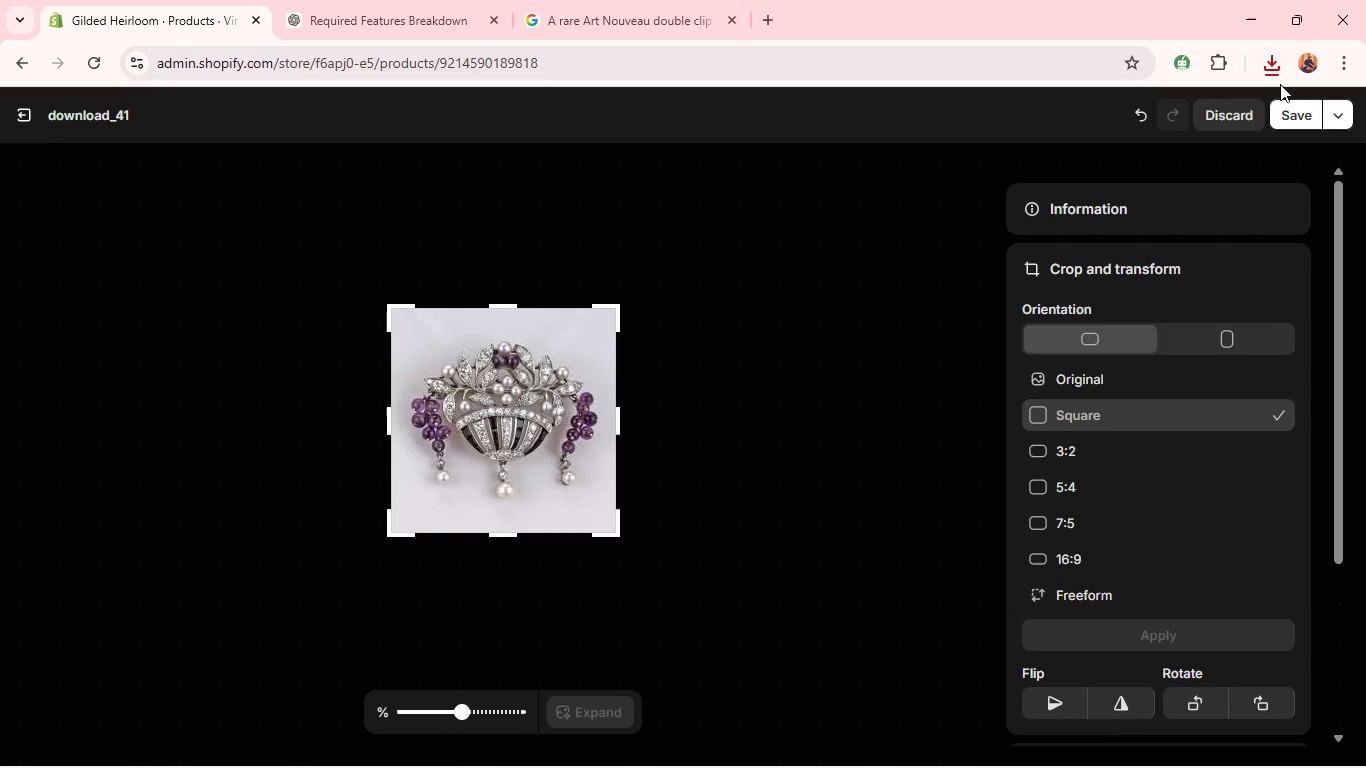 
left_click([1285, 110])
 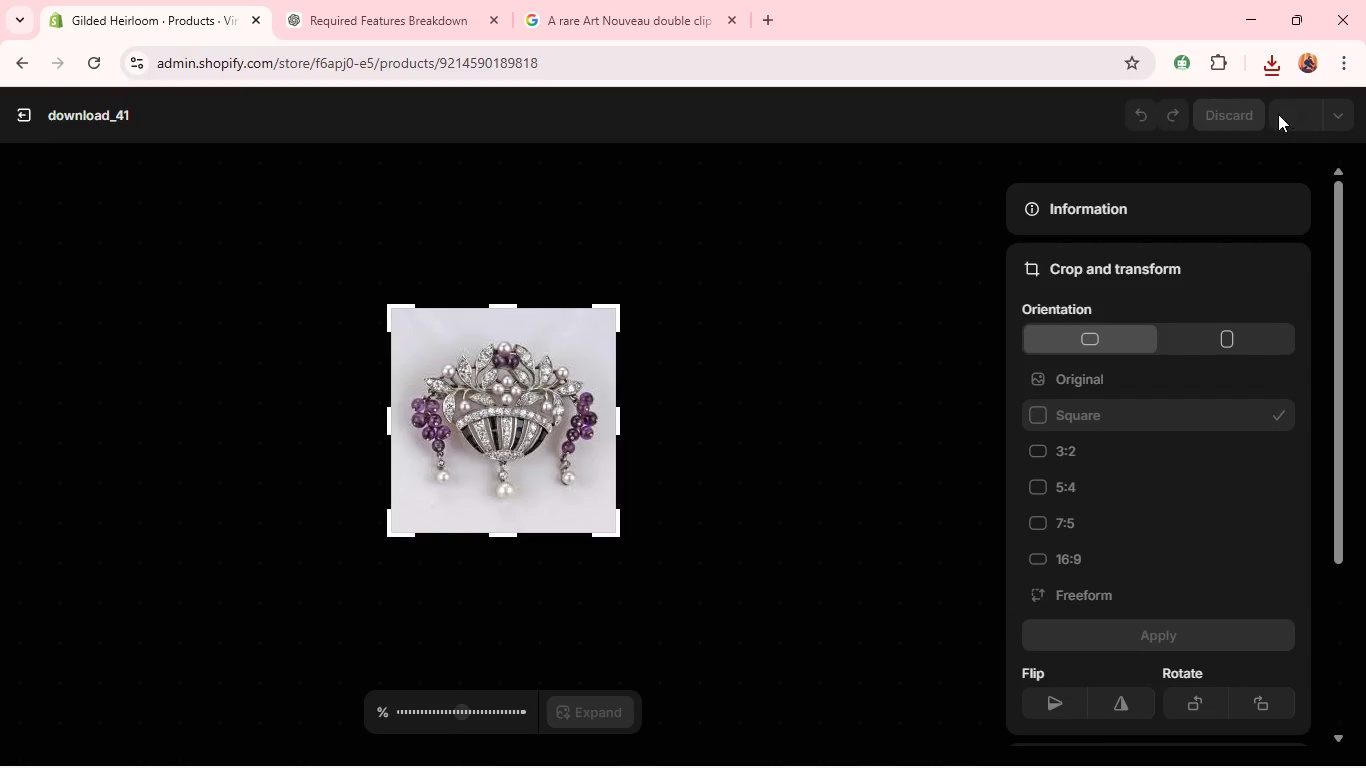 
mouse_move([70, 125])
 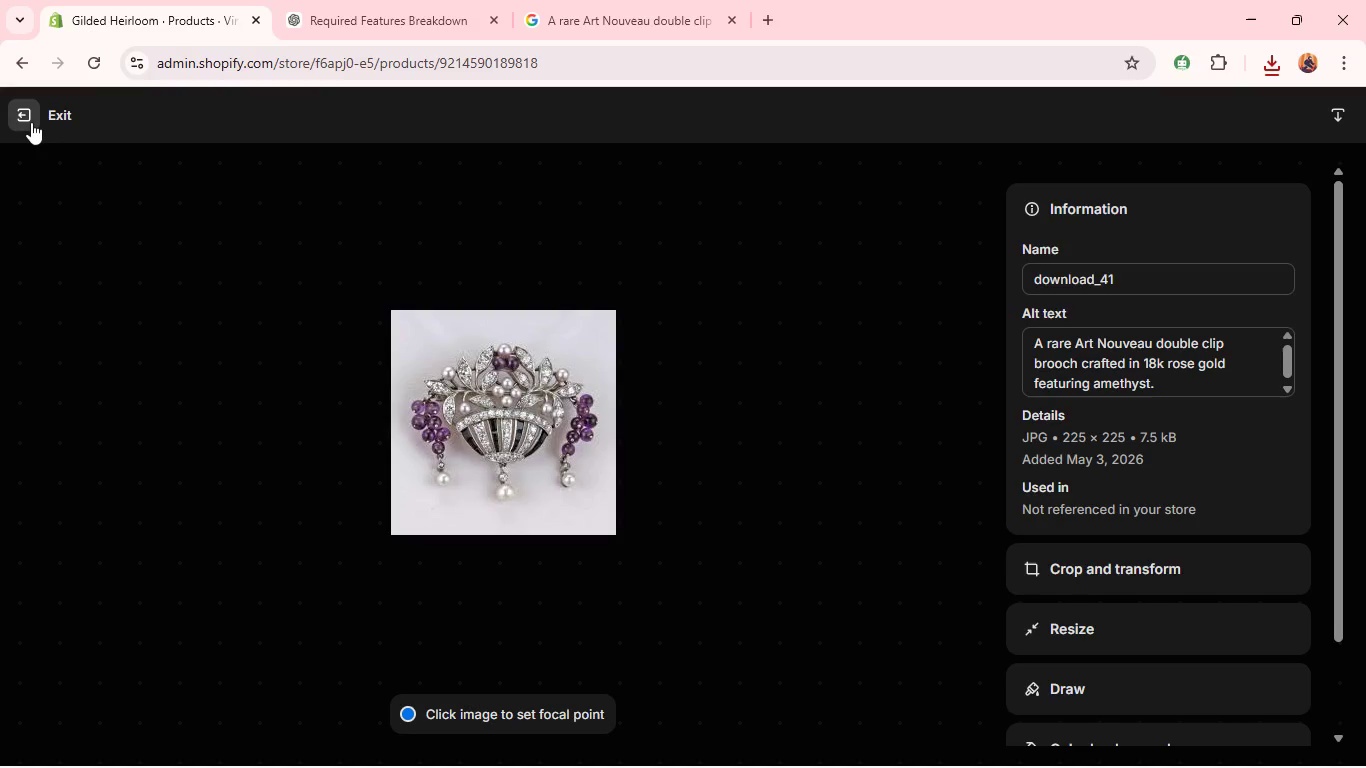 
scroll: coordinate [627, 316], scroll_direction: down, amount: 3.0
 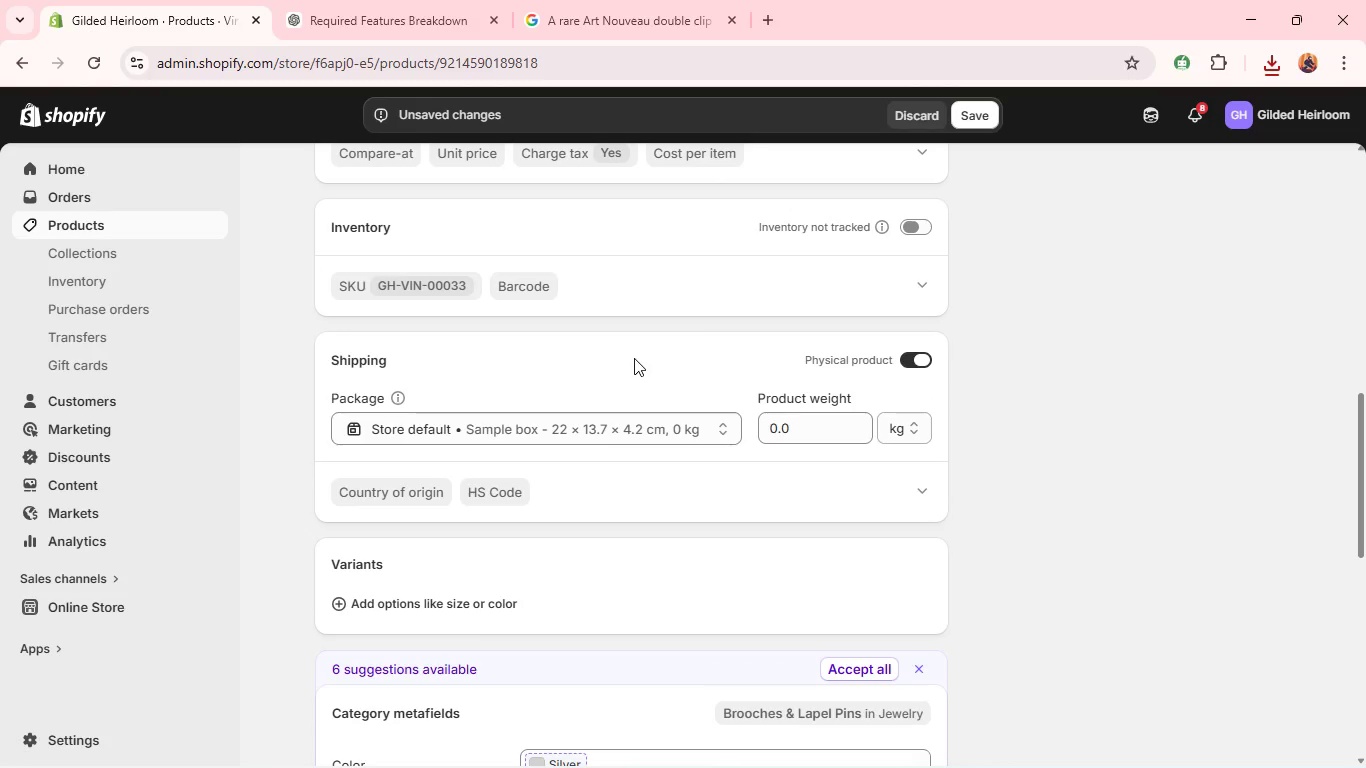 
left_click([31, 122])
 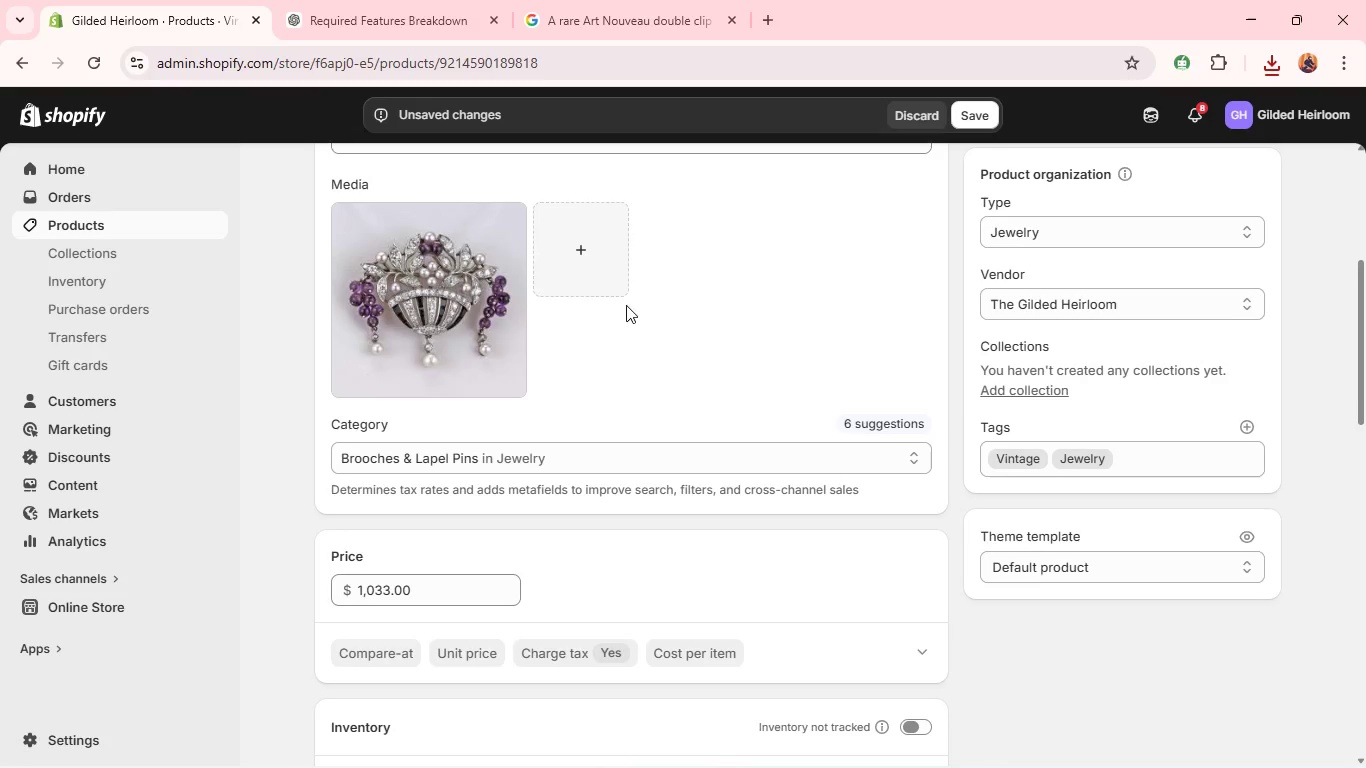 
scroll: coordinate [634, 360], scroll_direction: down, amount: 3.0
 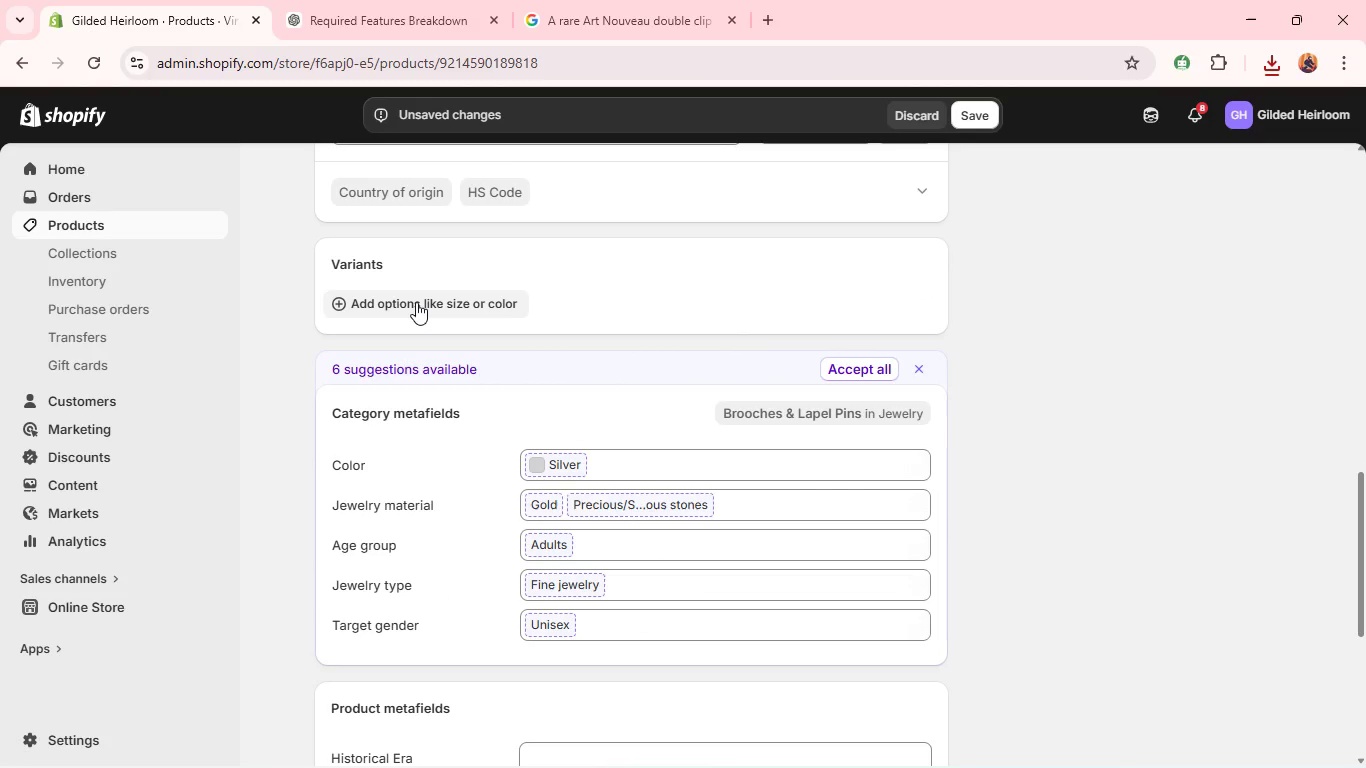 
left_click([416, 302])
 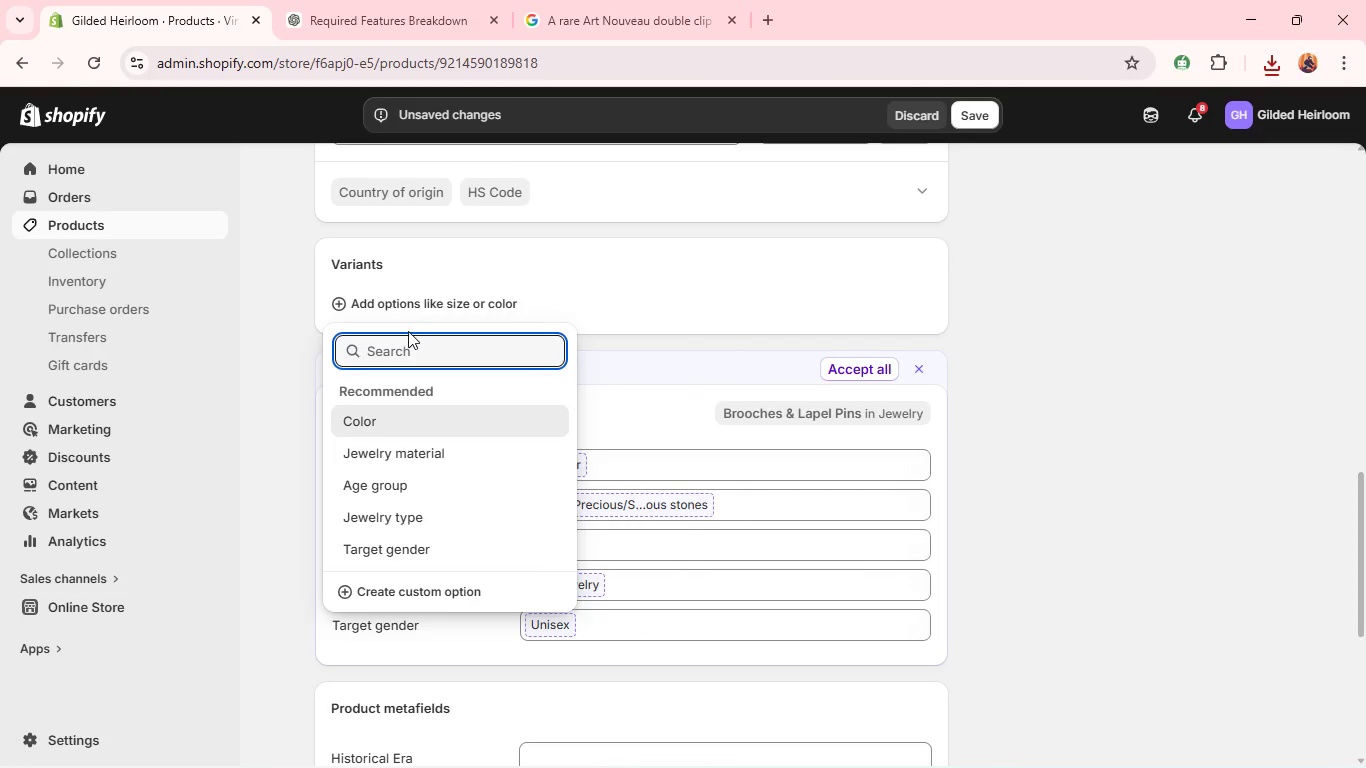 
type(Ma)
 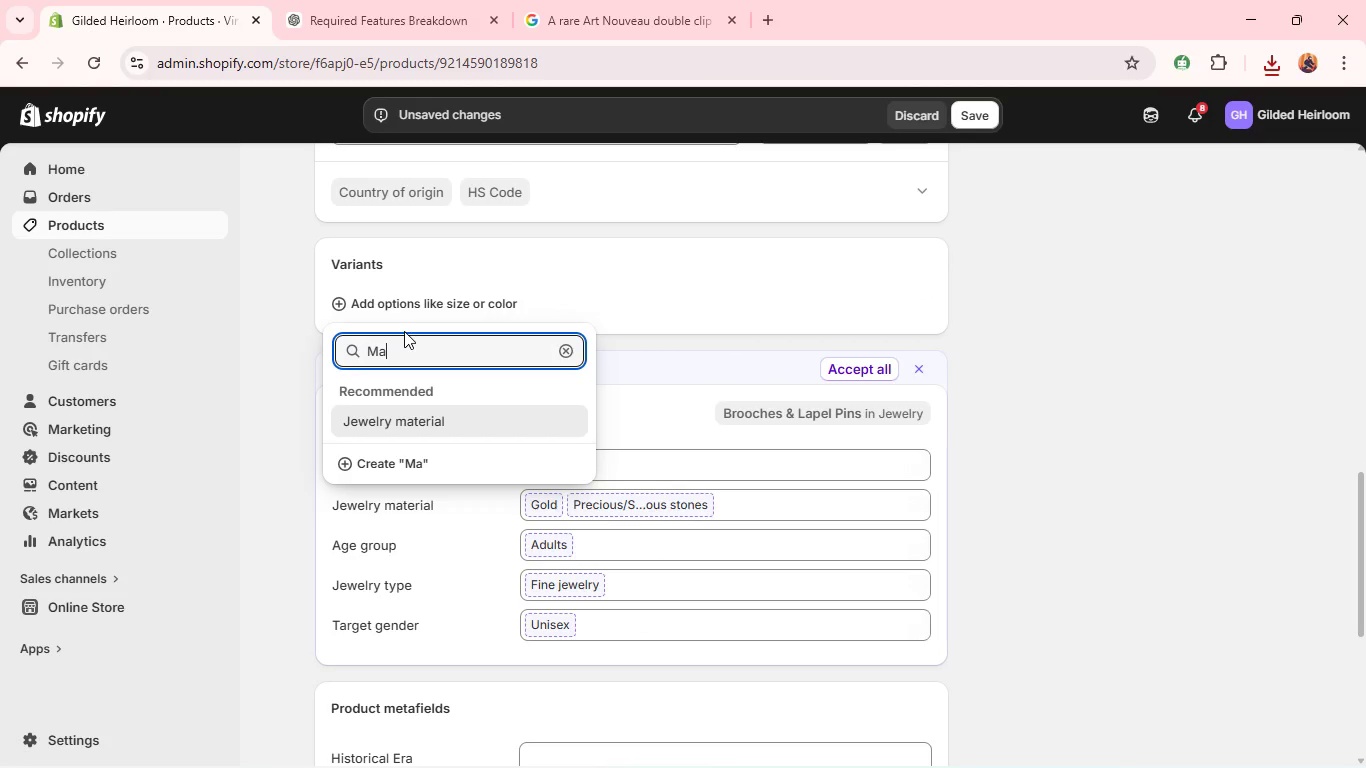 
type(terial )
 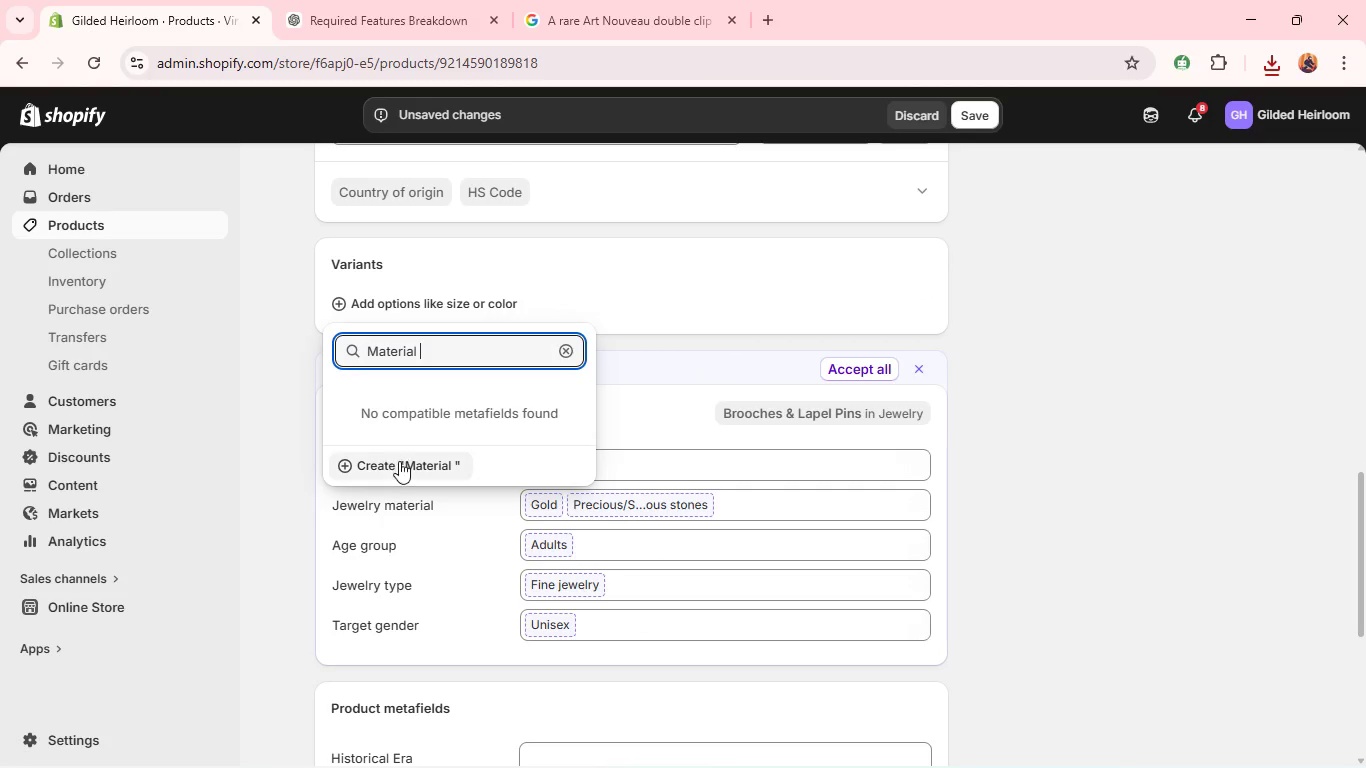 
left_click([399, 461])
 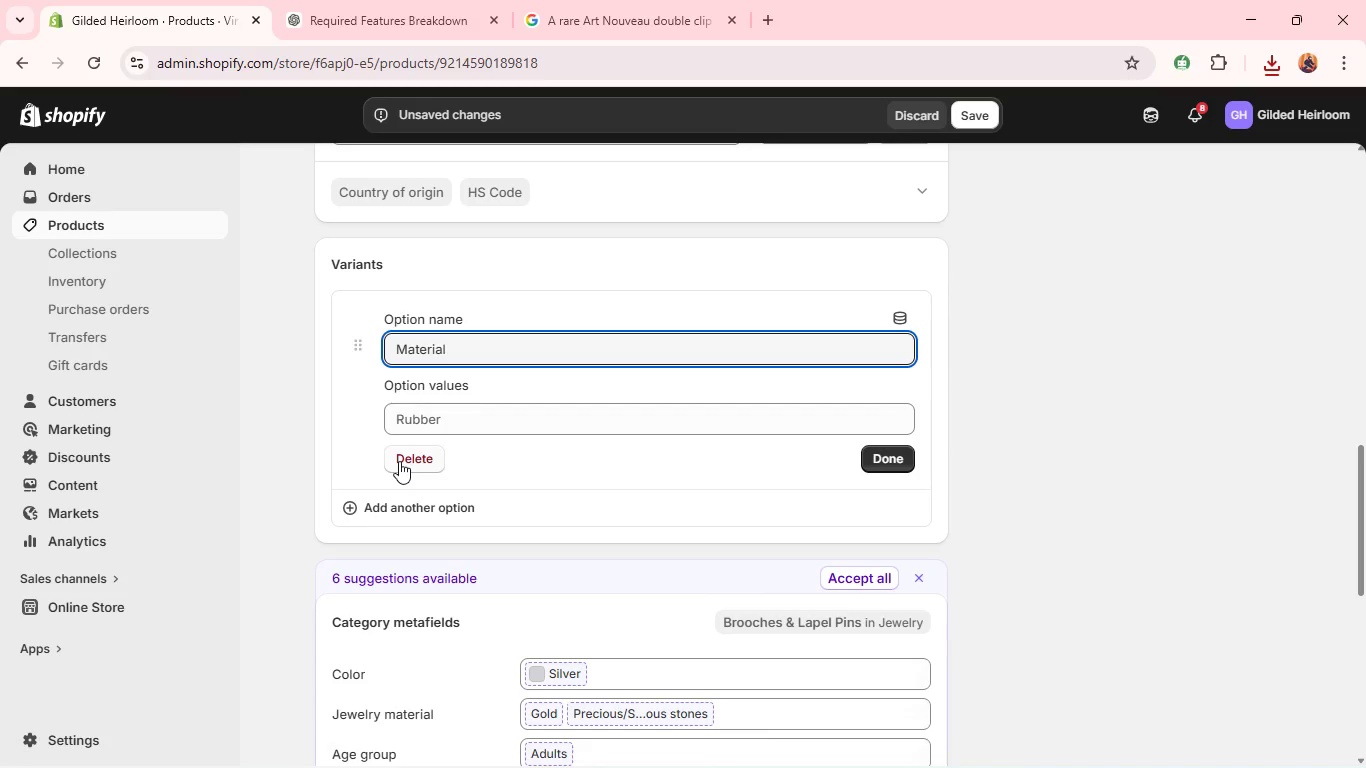 
wait(8.19)
 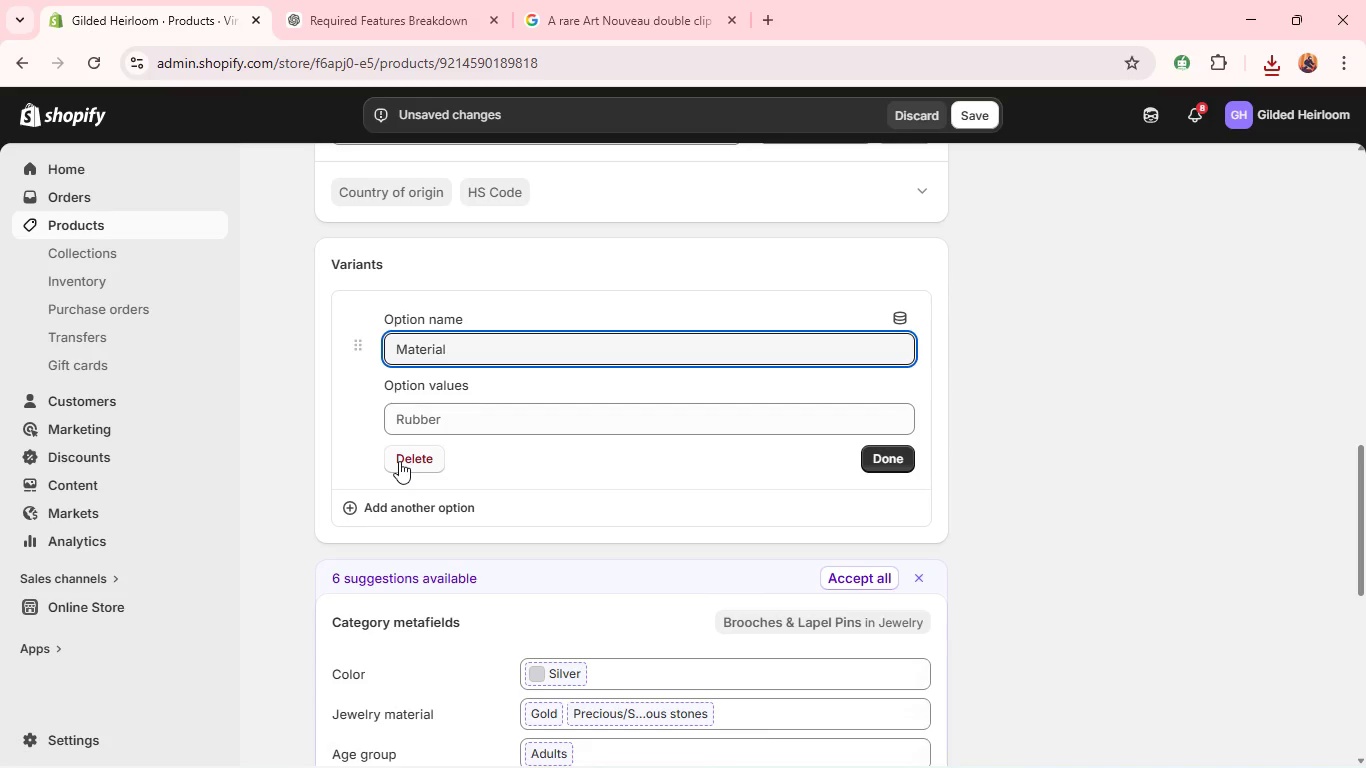 
left_click([484, 411])
 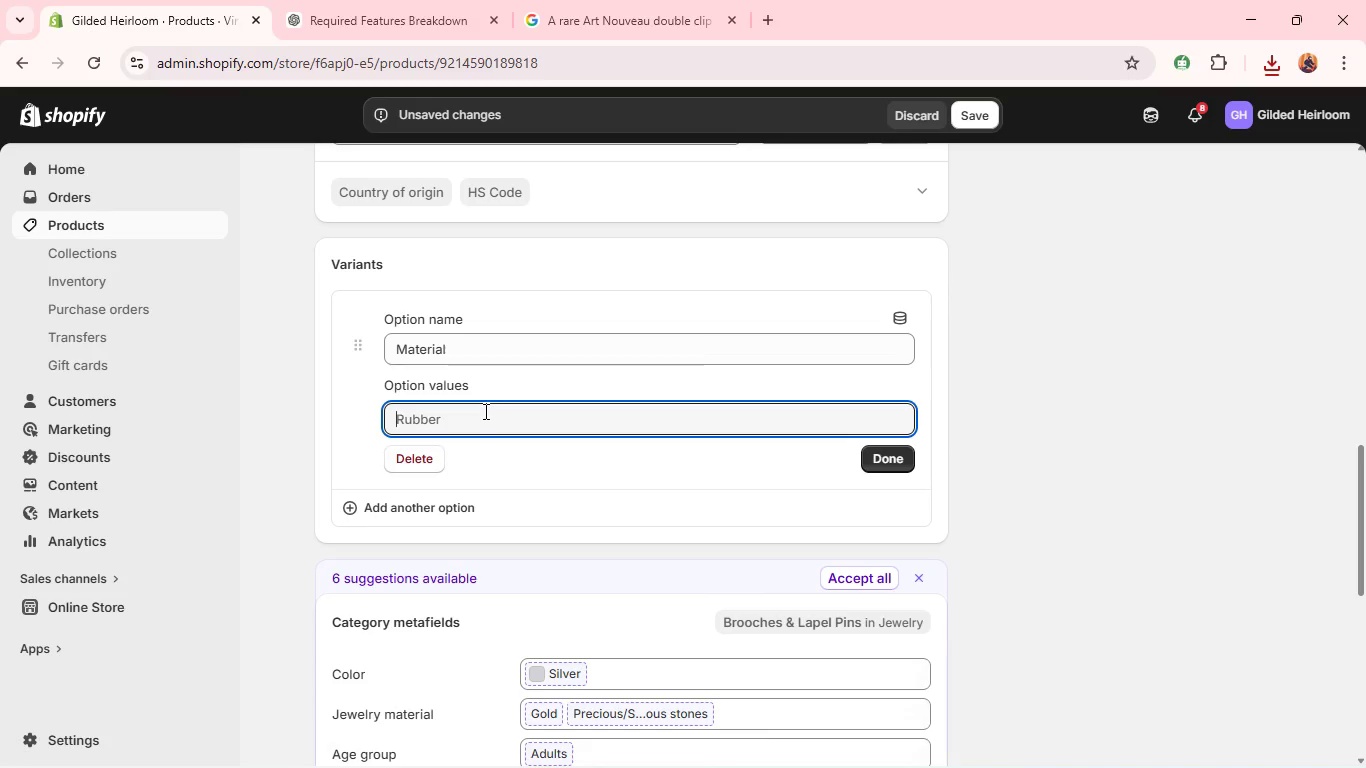 
type(18k Rose G)
 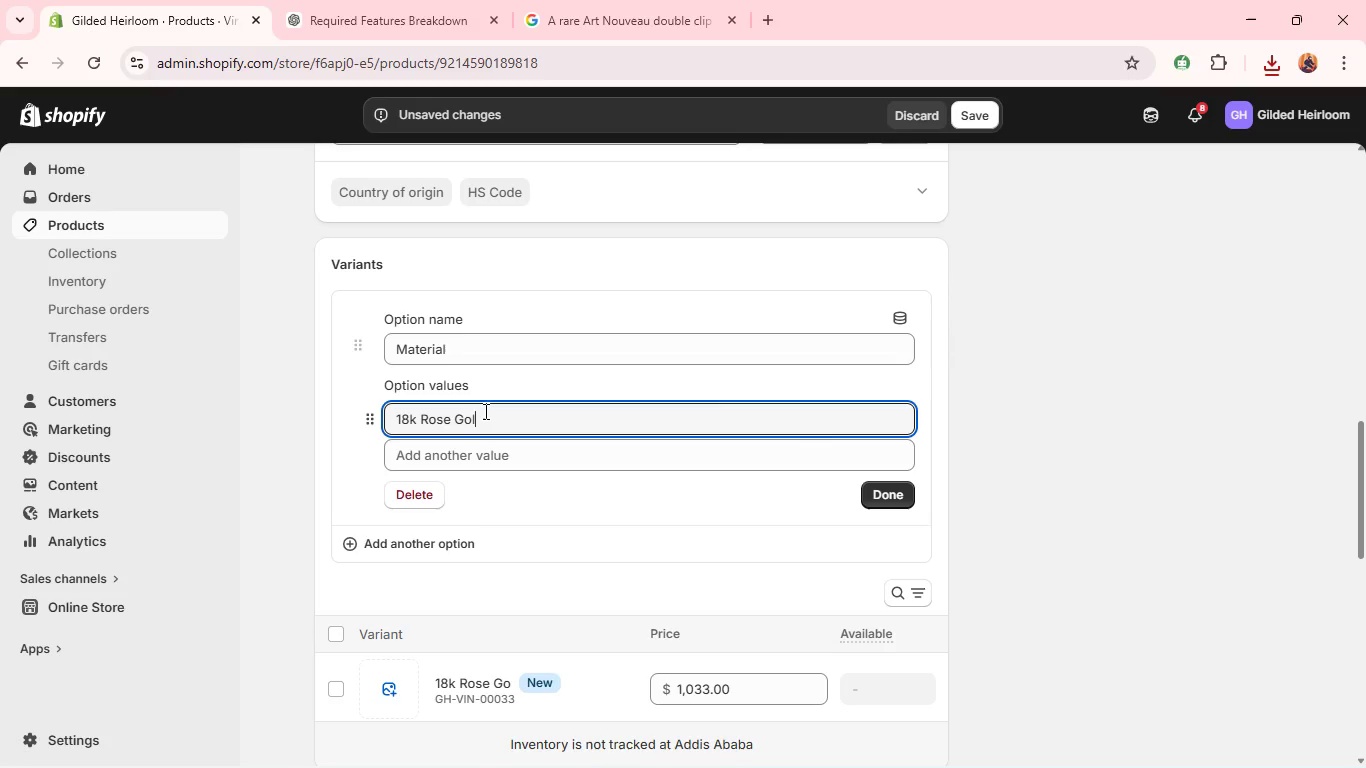 
 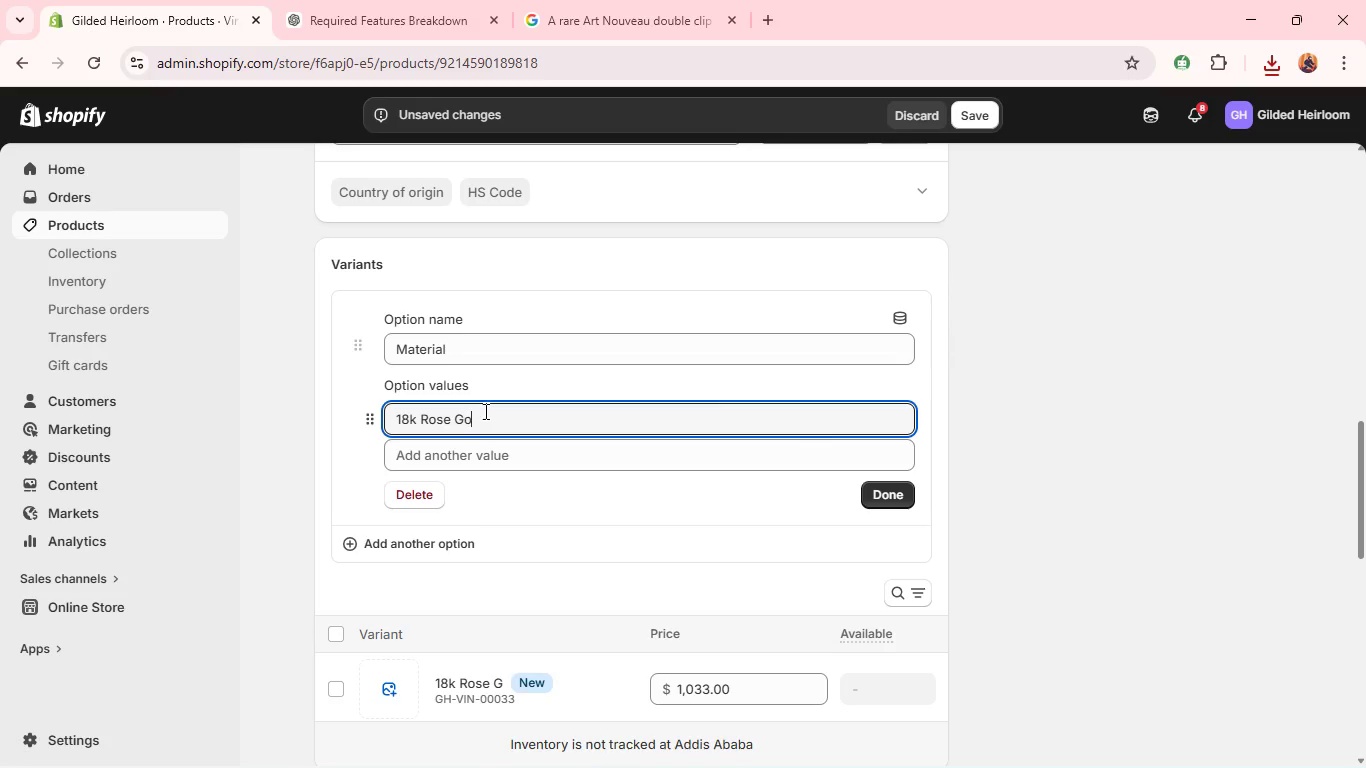 
type(old)
 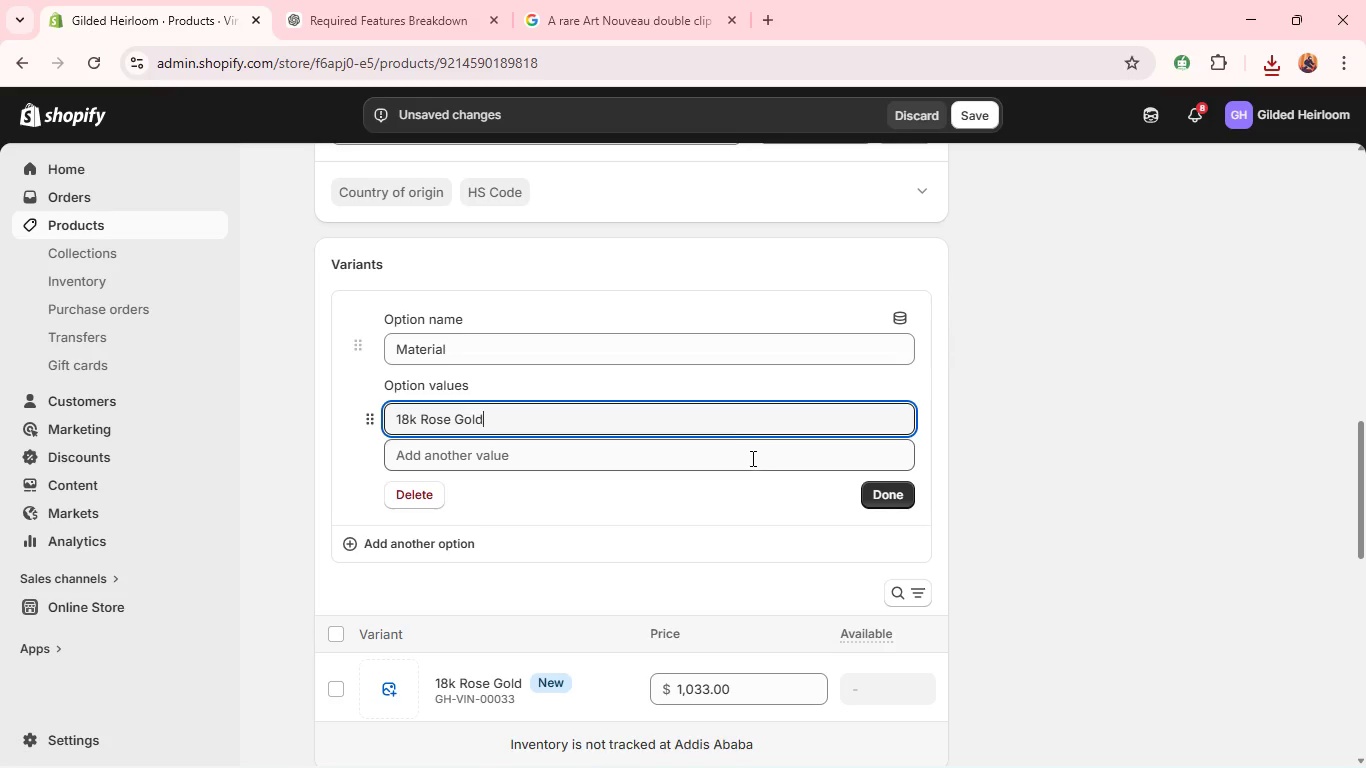 
scroll: coordinate [715, 459], scroll_direction: down, amount: 2.0
 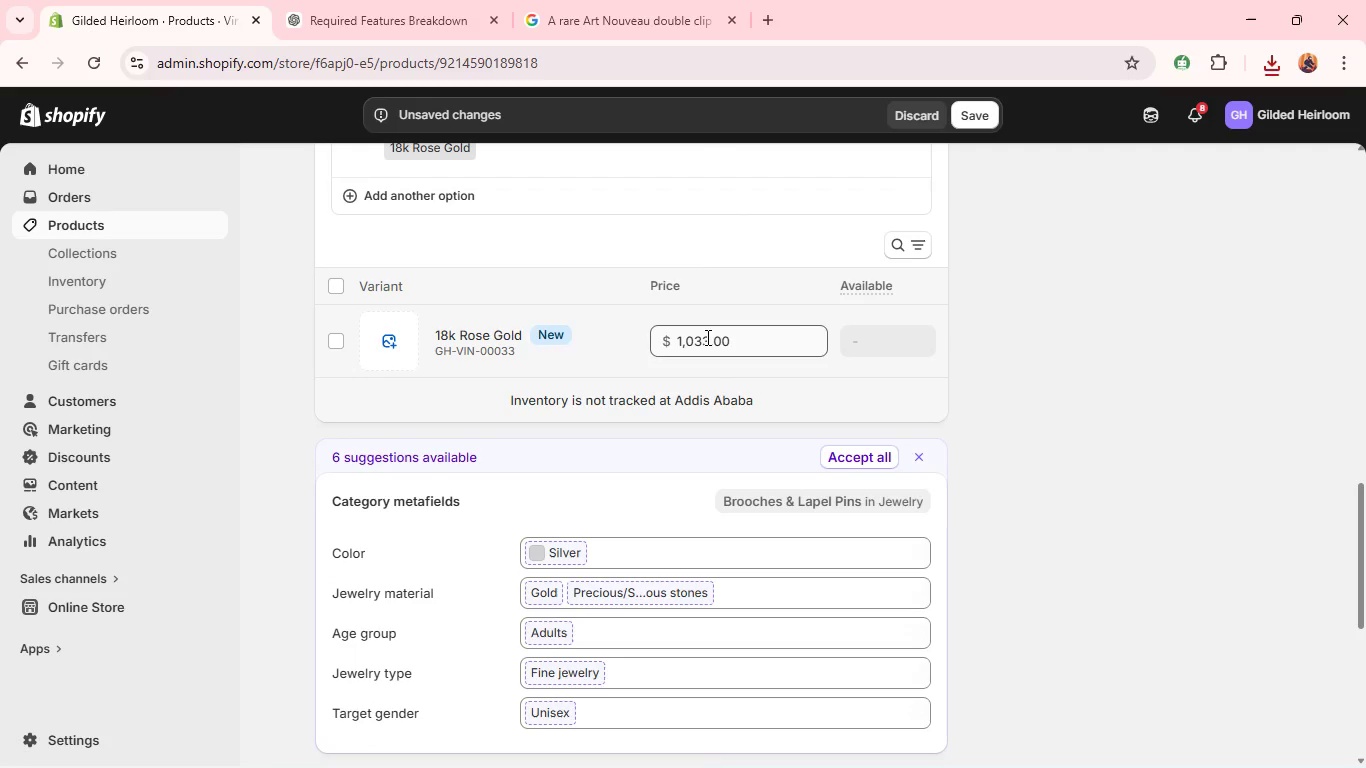 
left_click([880, 499])
 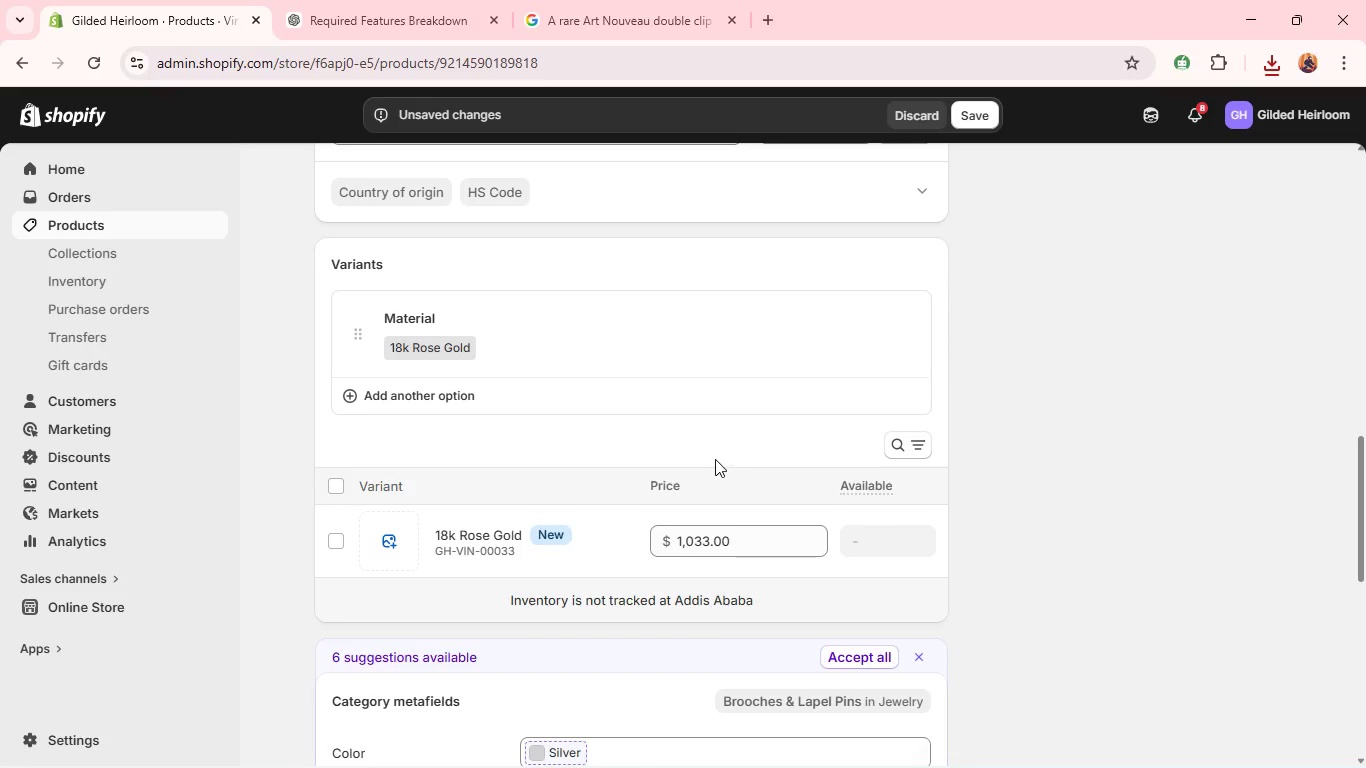 
double_click([706, 336])
 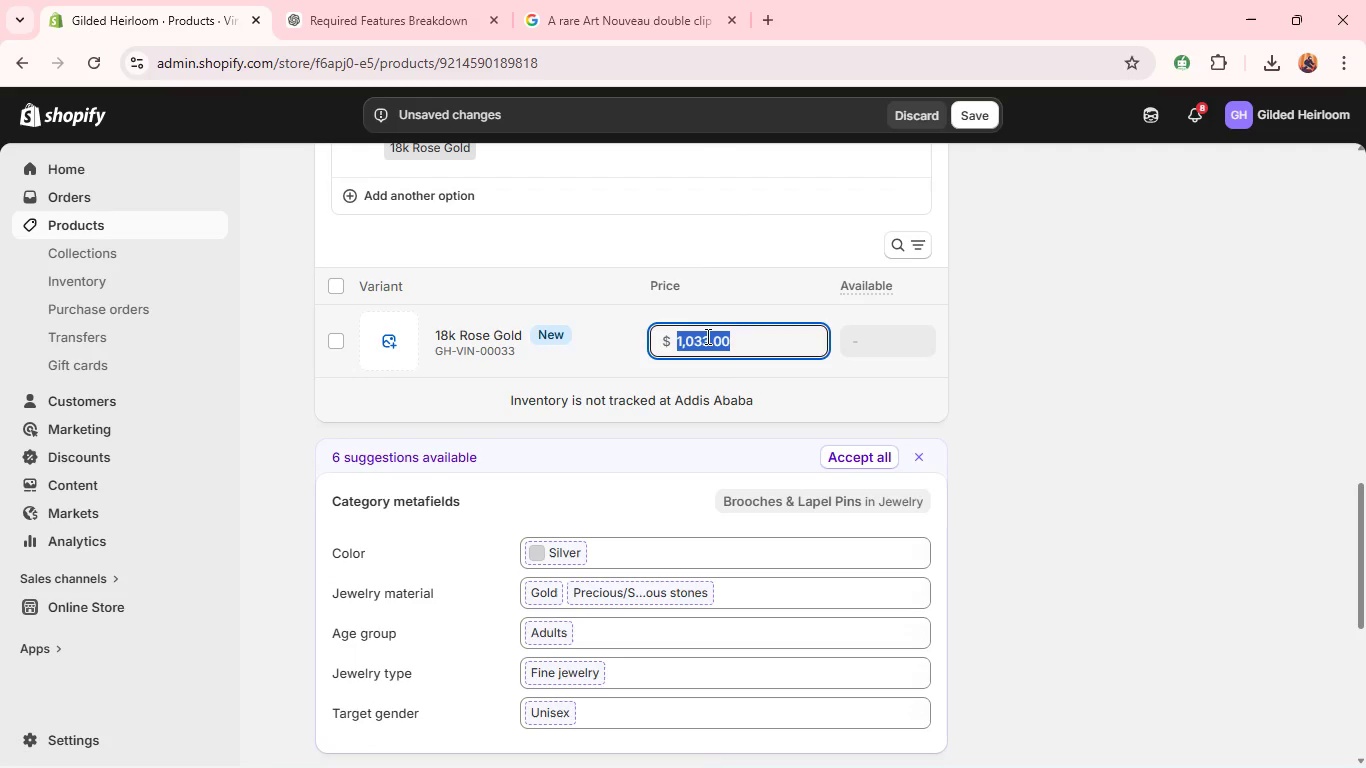 
triple_click([706, 336])
 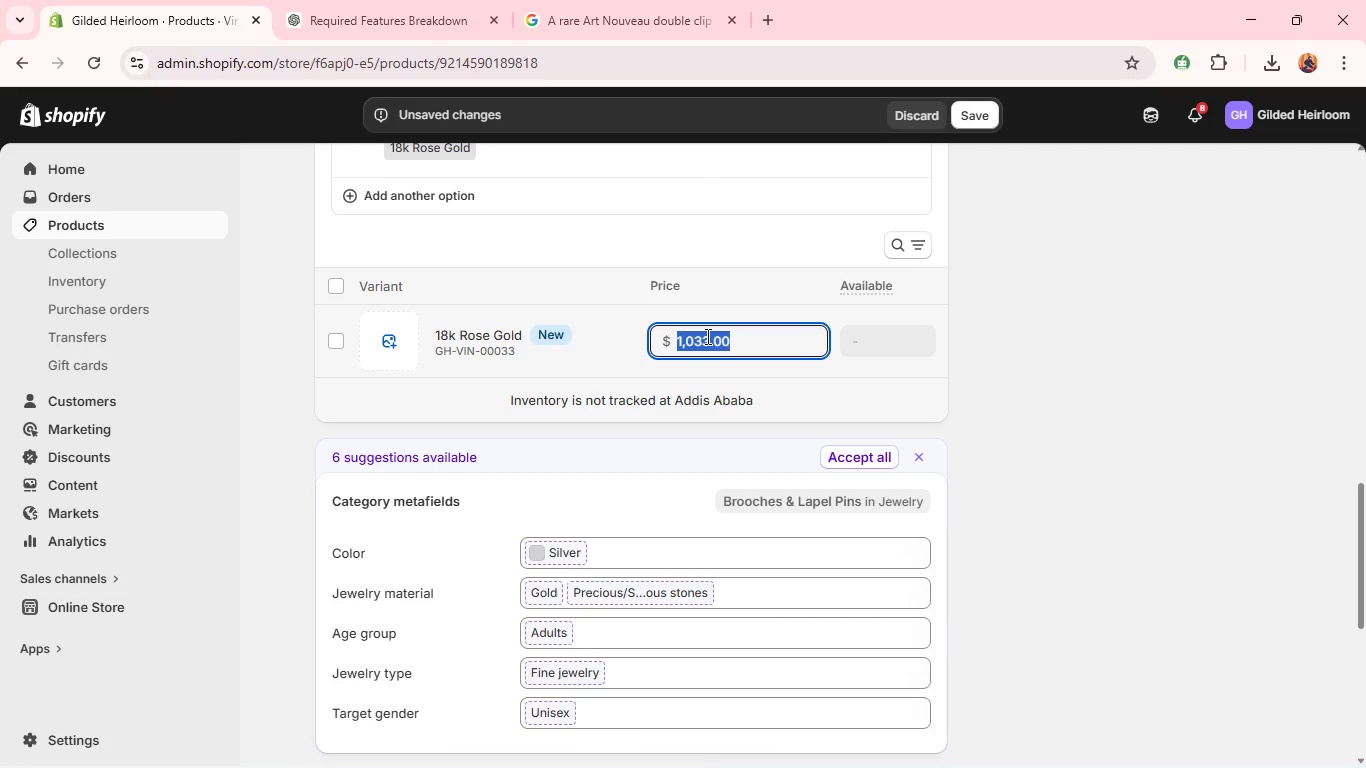 
type(5138.0)
 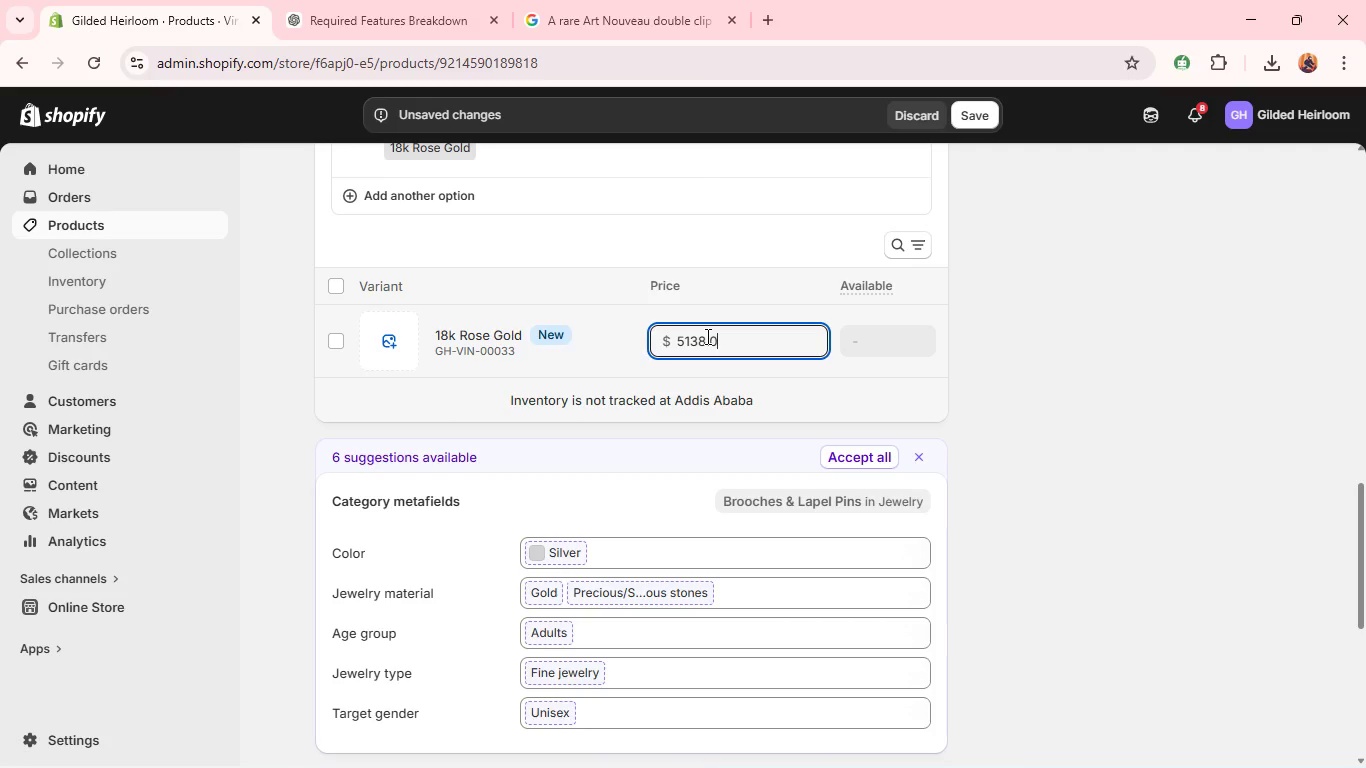 
key(7)
 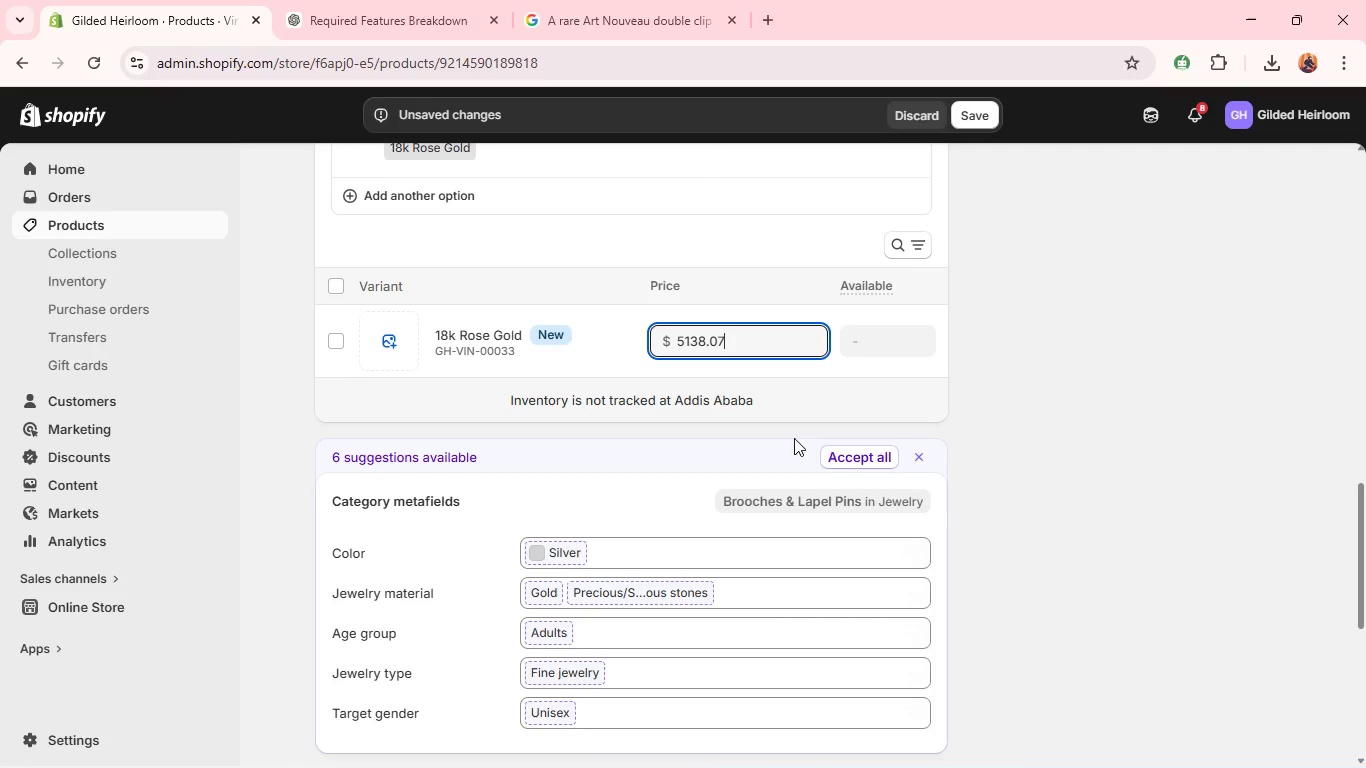 
scroll: coordinate [653, 475], scroll_direction: down, amount: 6.0
 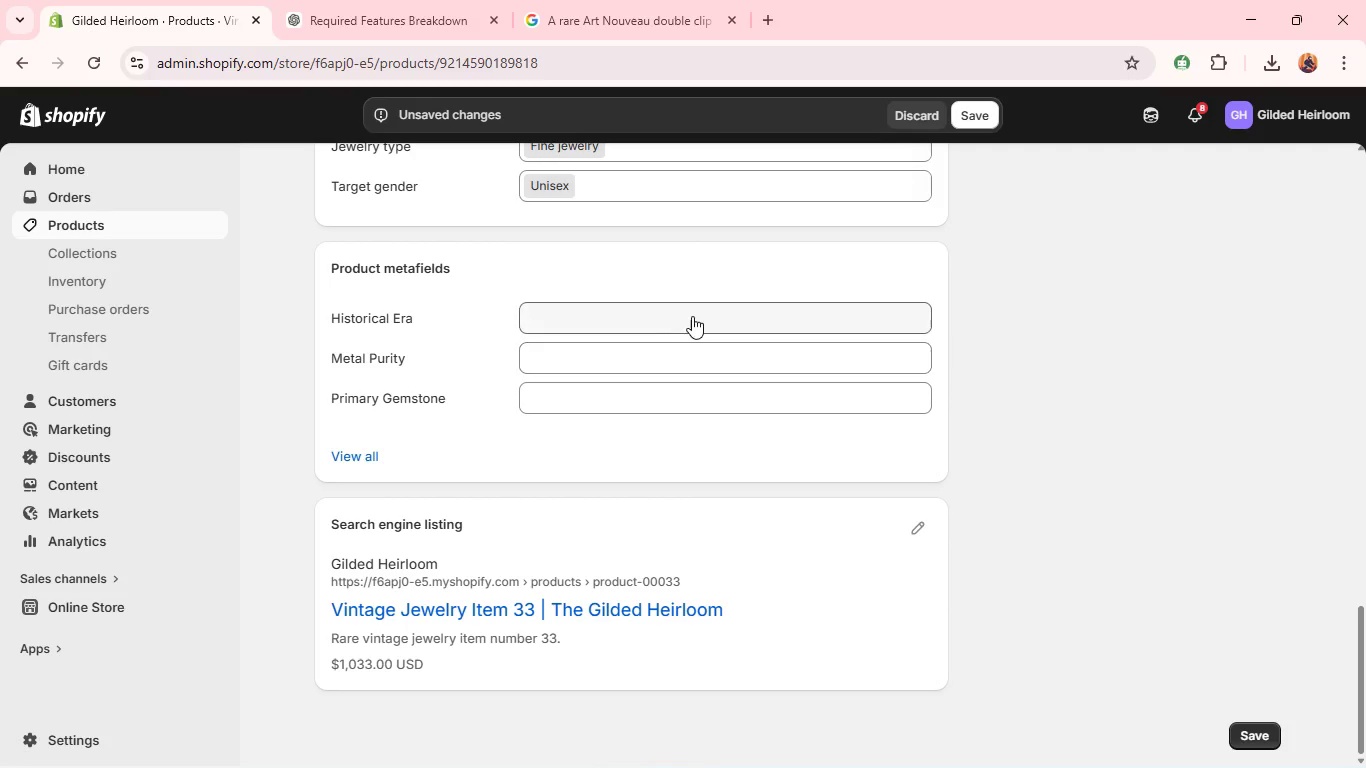 
left_click([842, 468])
 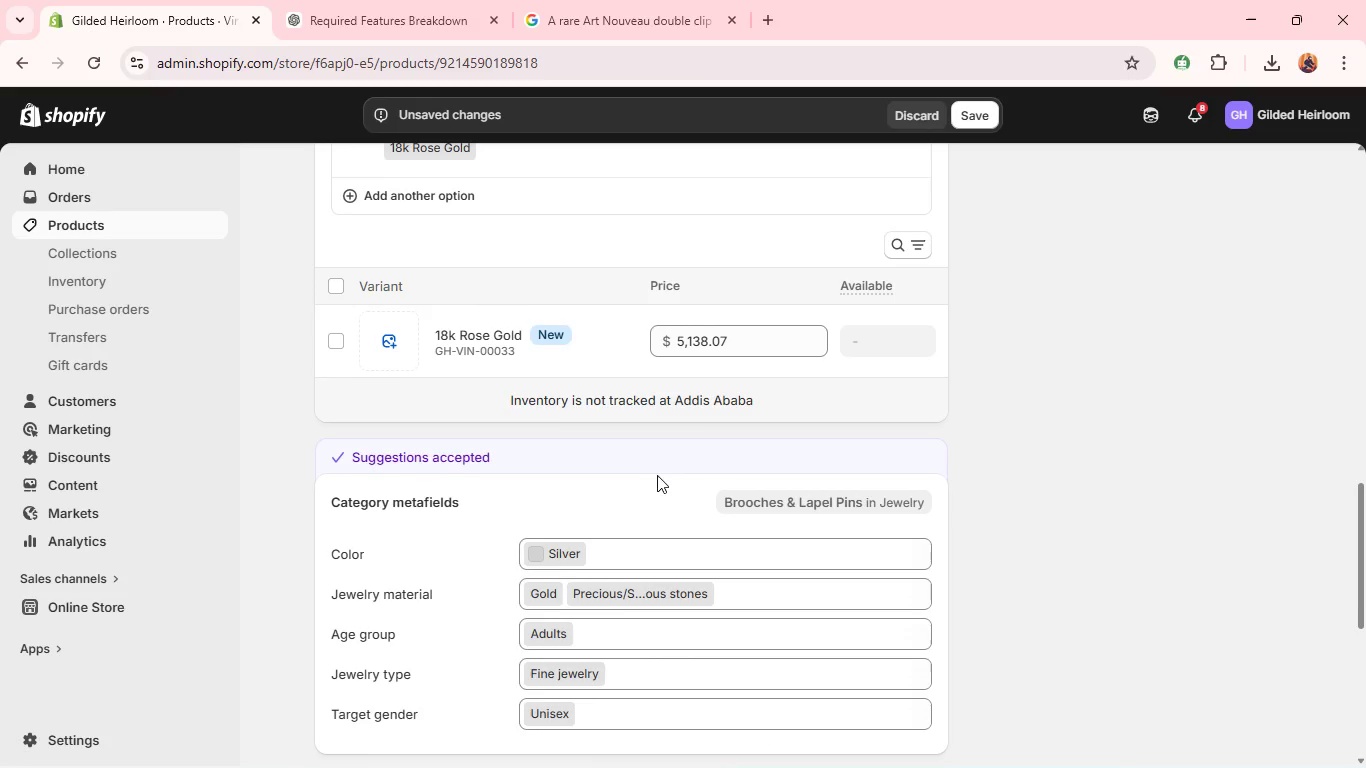 
left_click([693, 314])
 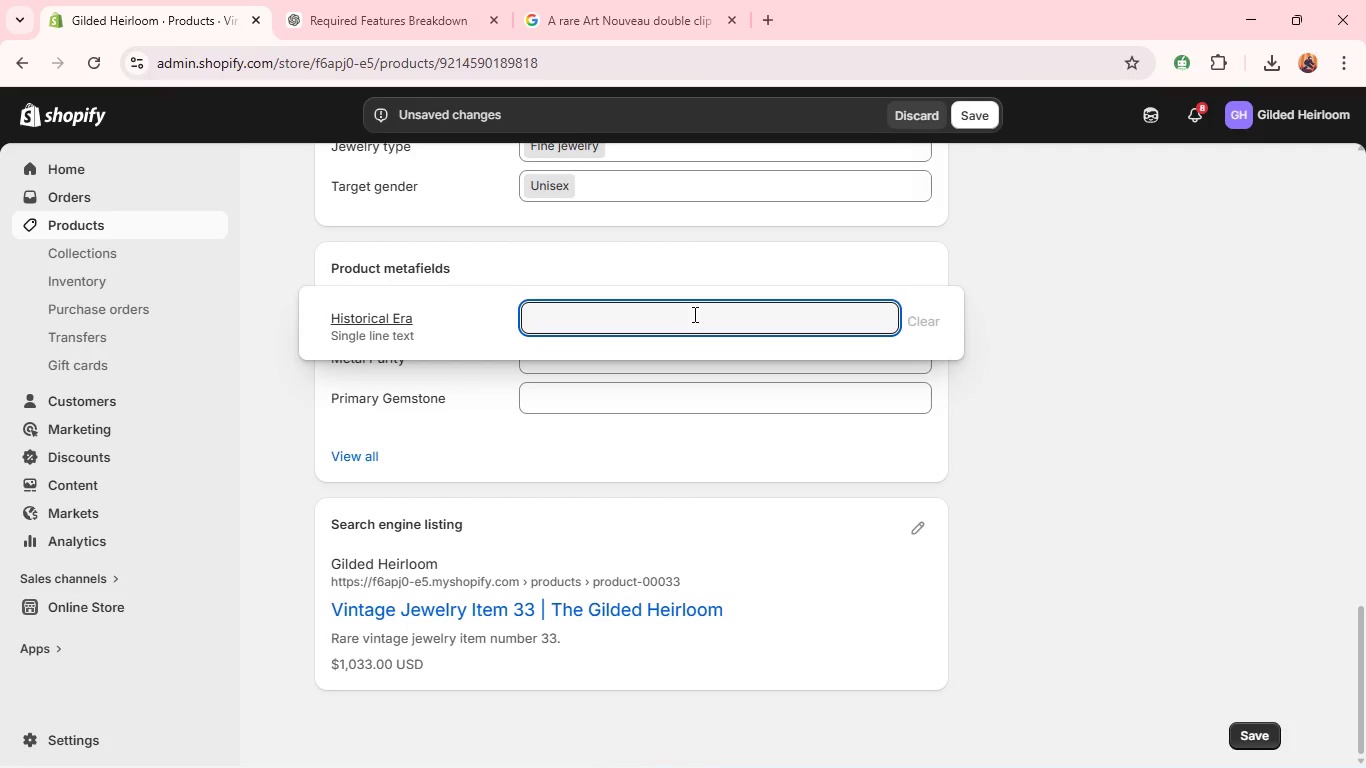 
type(Art Nouvea)
 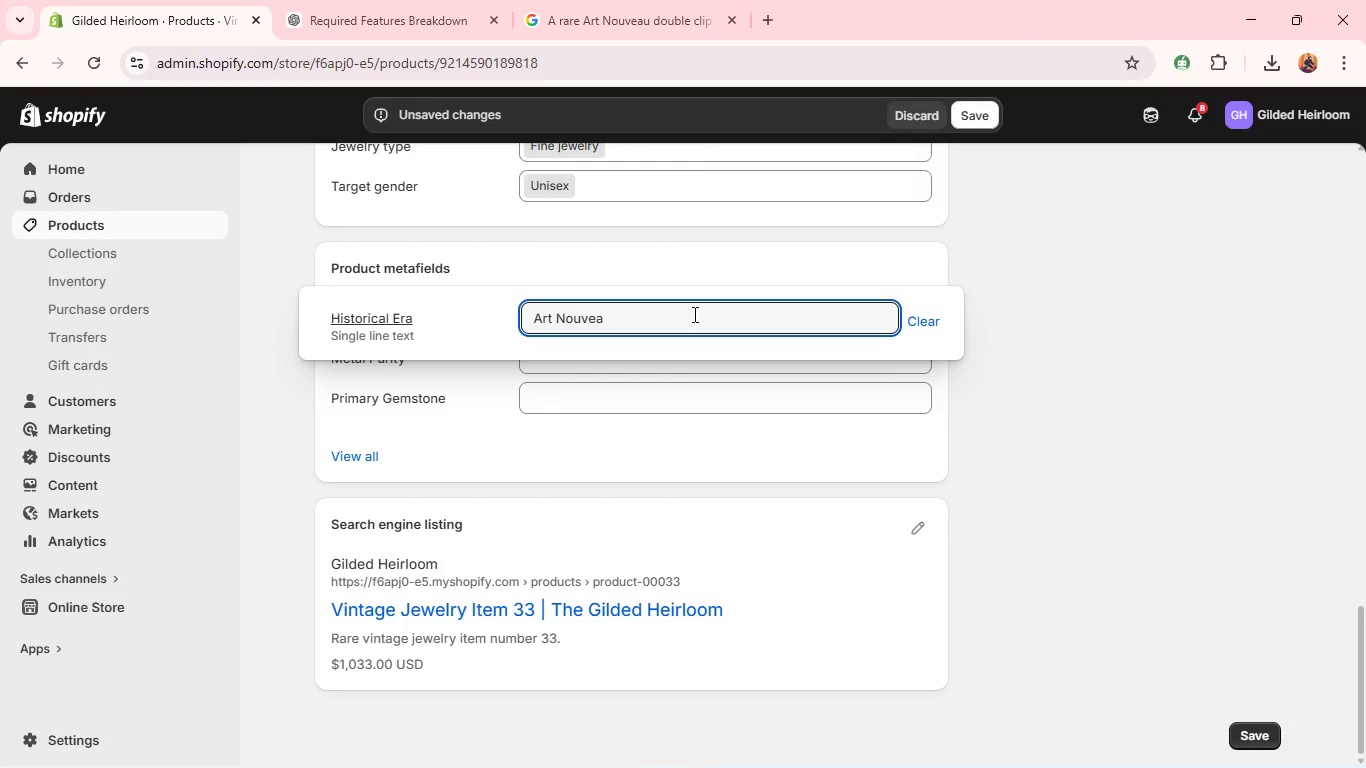 
key(U)
 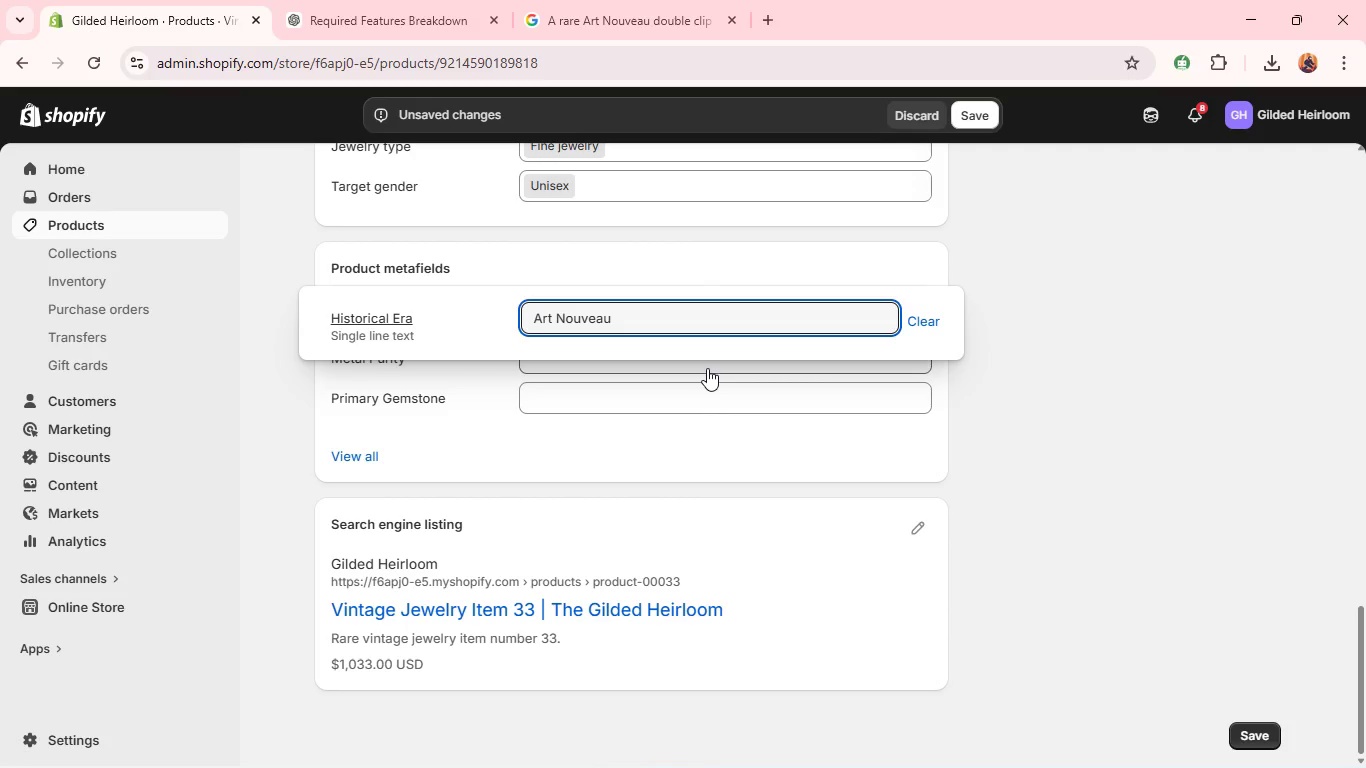 
left_click([706, 368])
 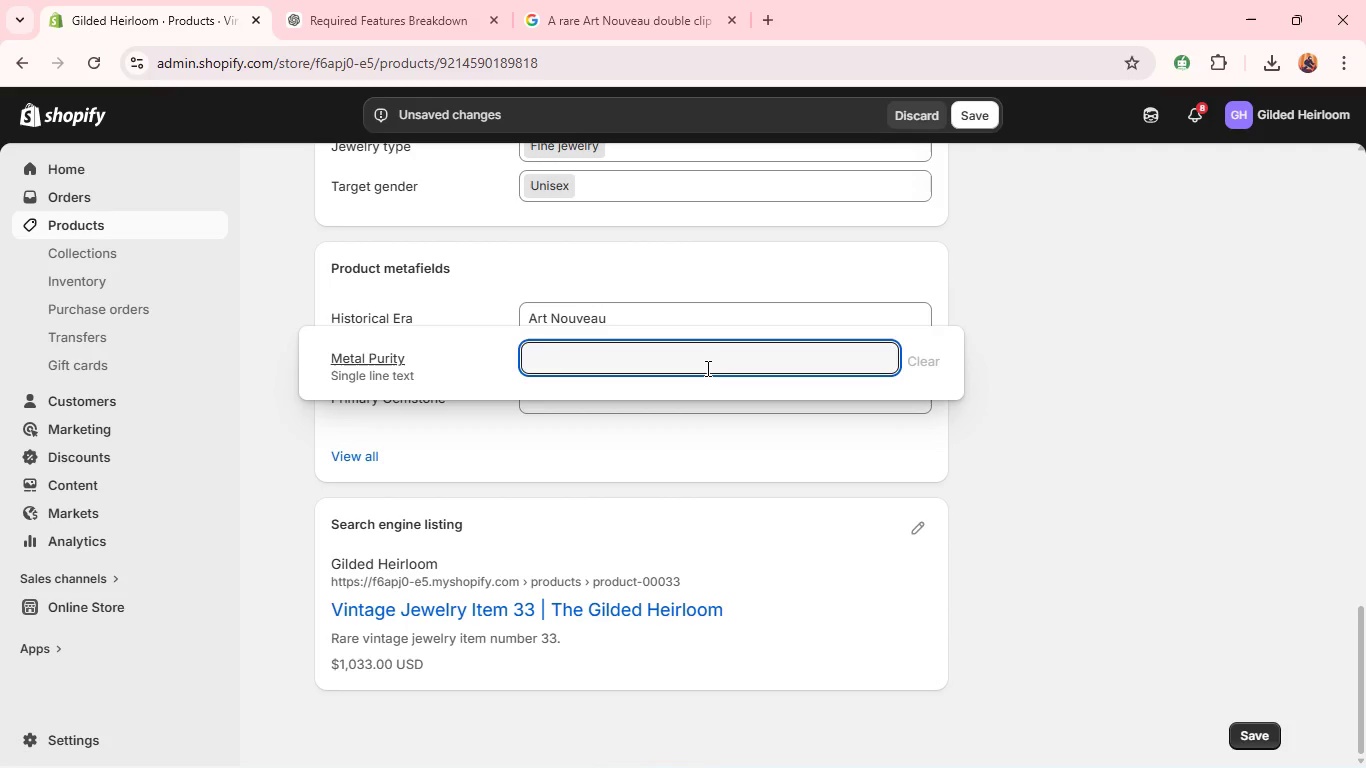 
type(18k Ri)
key(Backspace)
type(ose )
 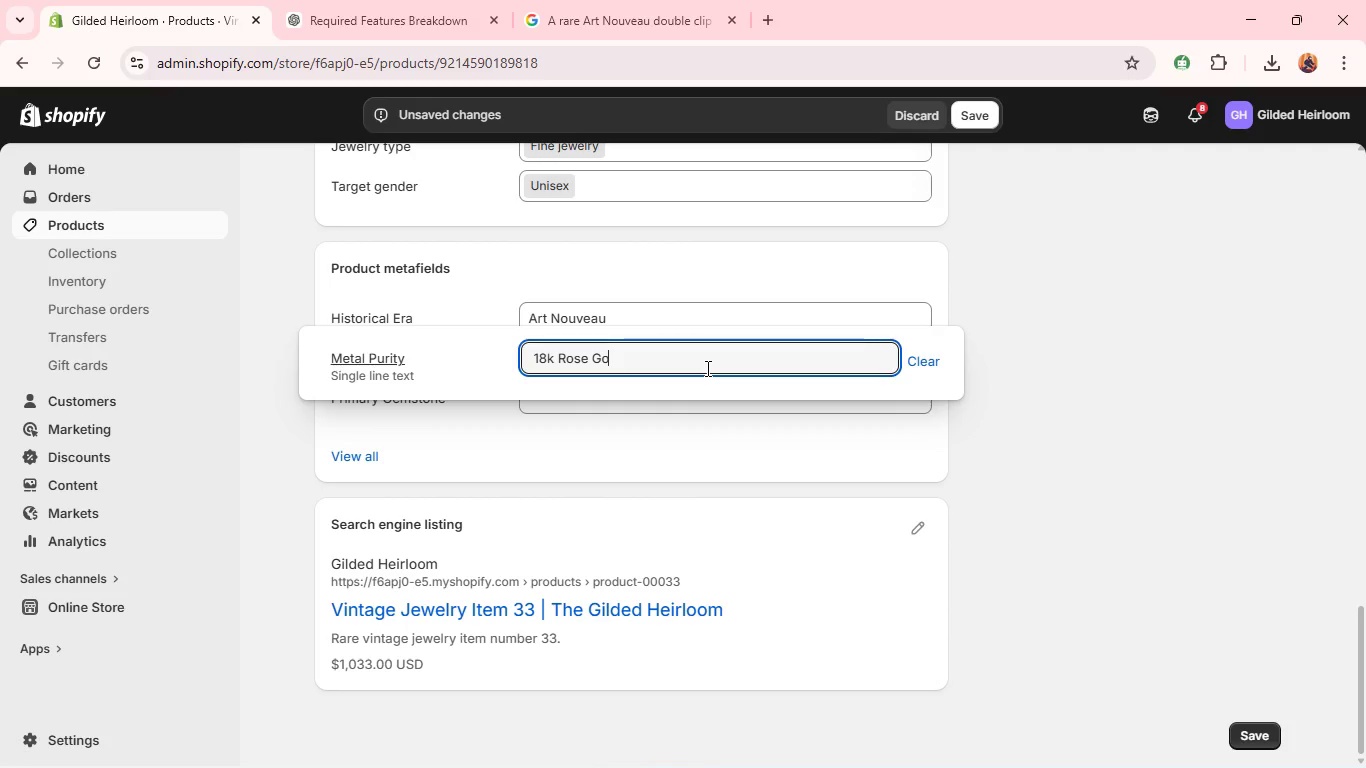 
type(Gold)
 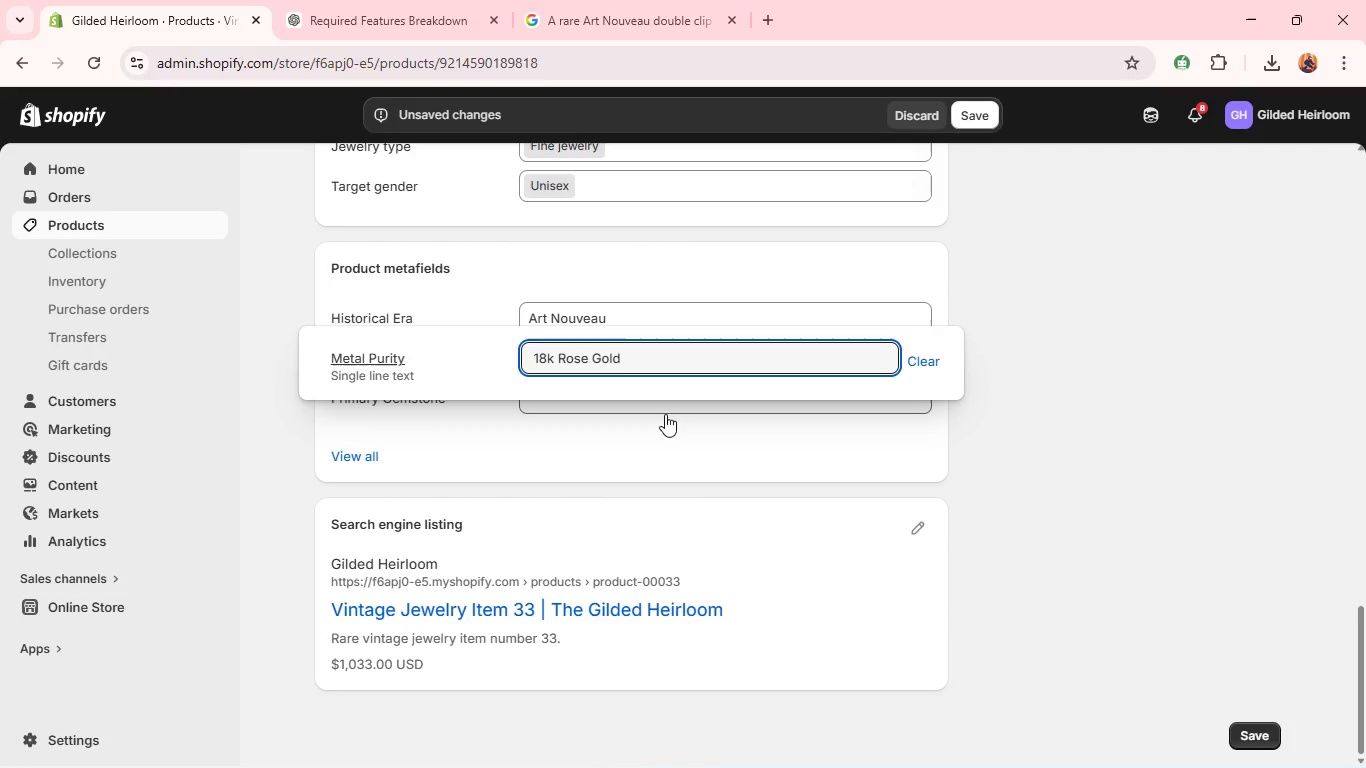 
left_click([665, 414])
 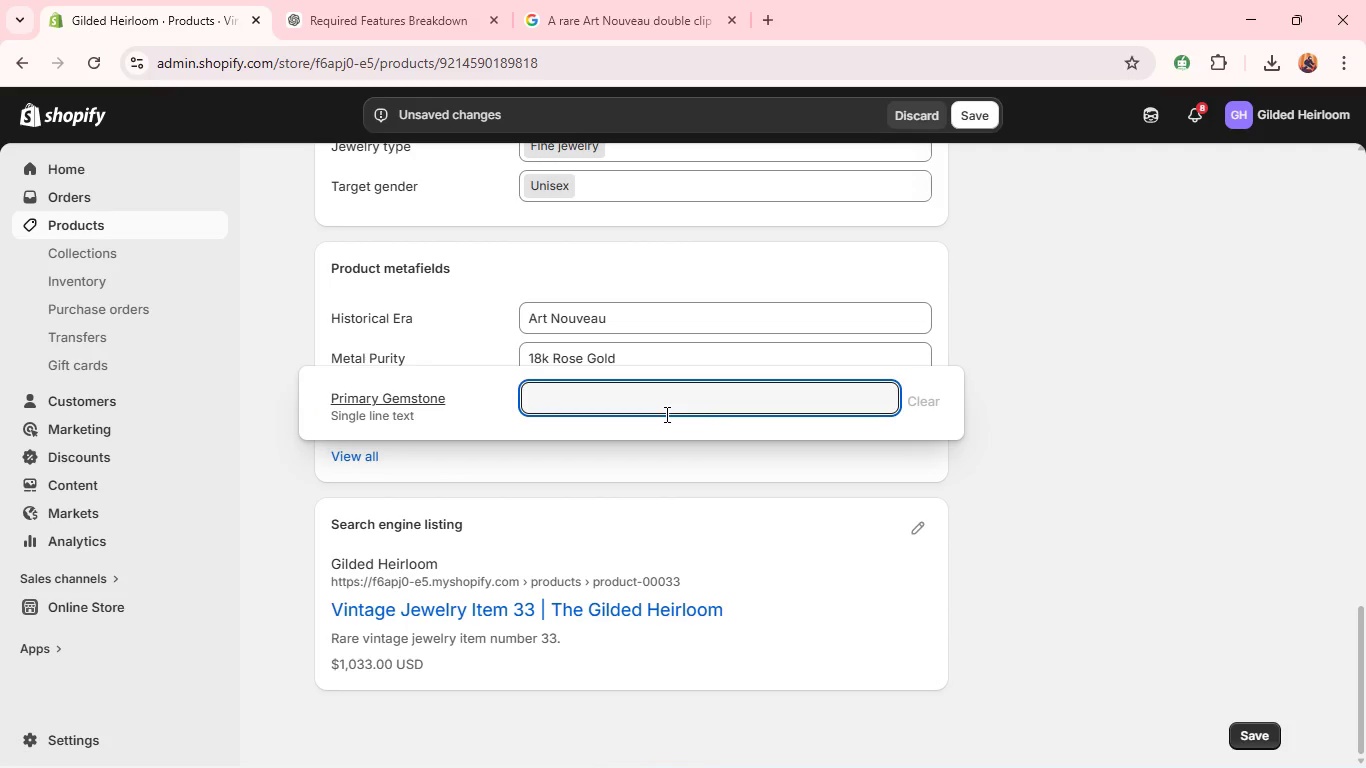 
type(Amethy)
 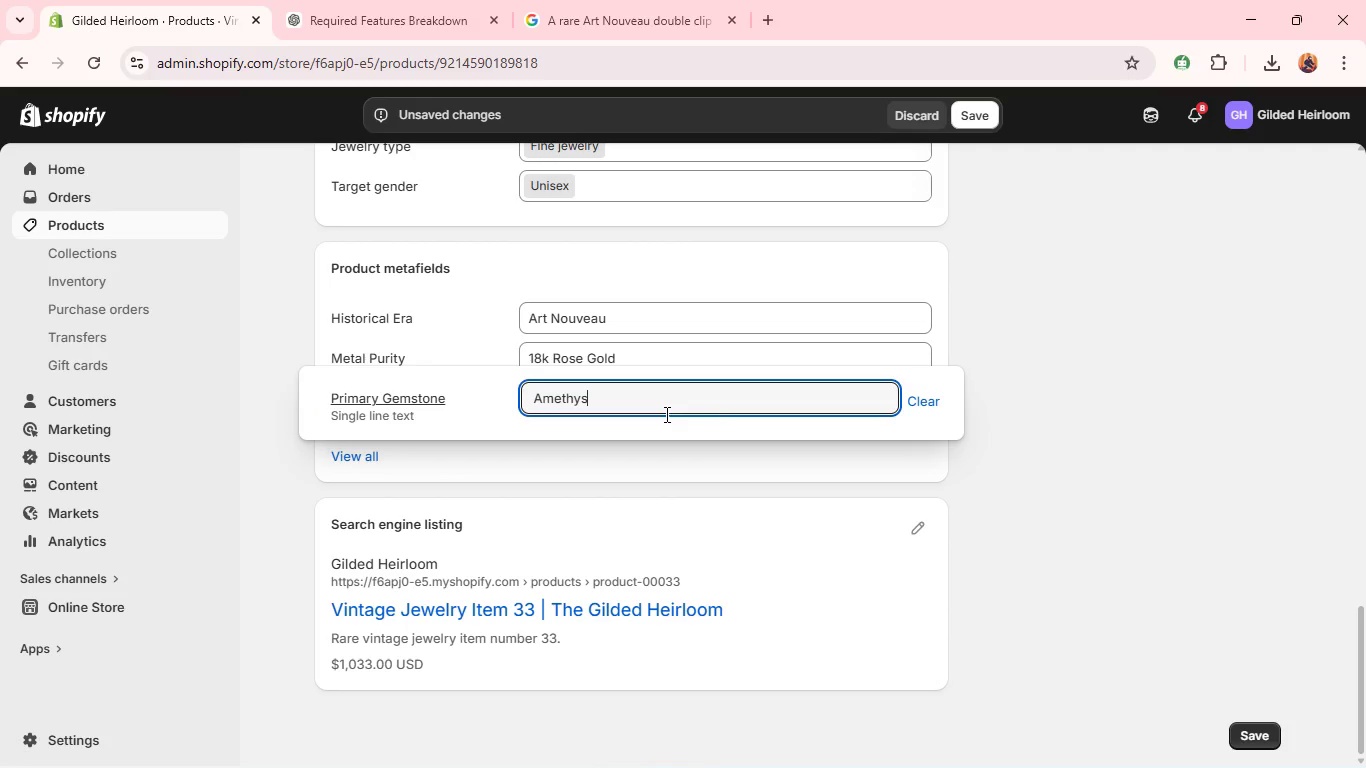 
type(st)
 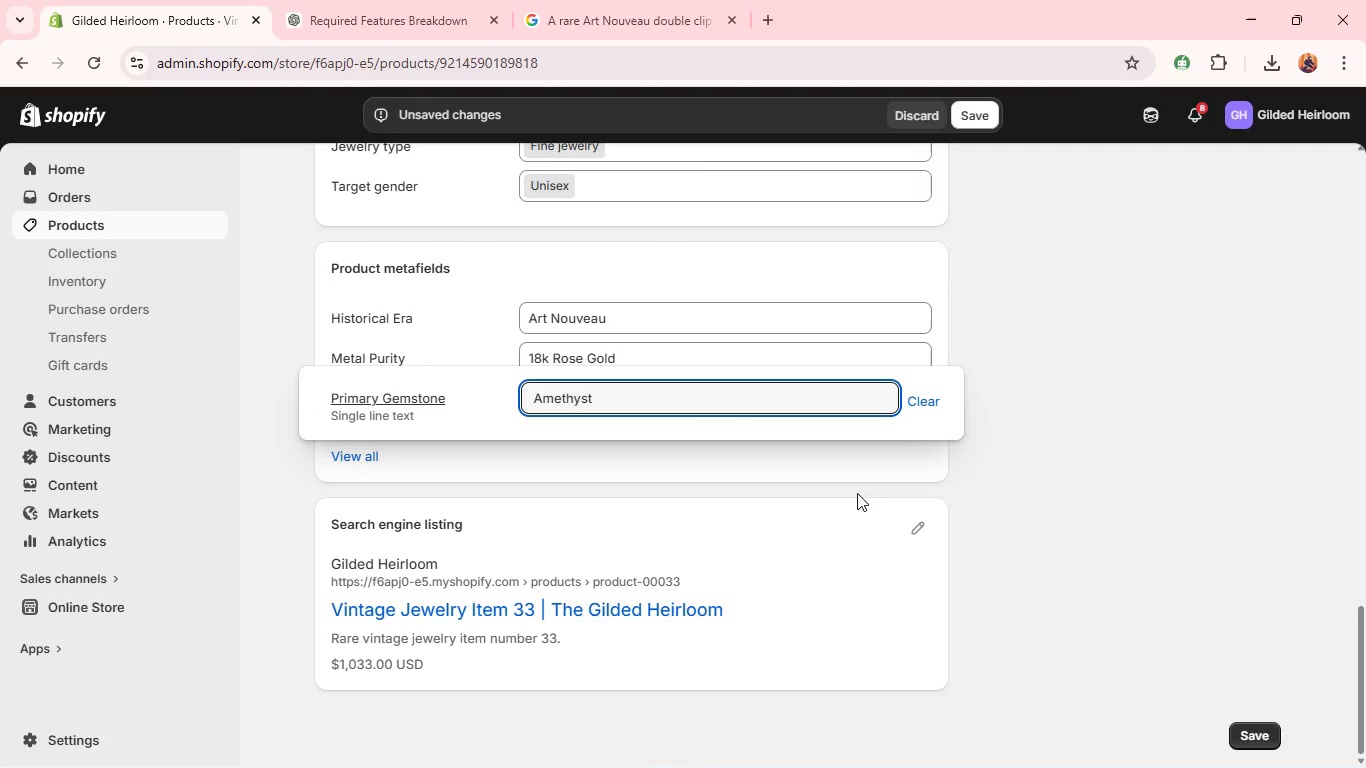 
scroll: coordinate [765, 588], scroll_direction: down, amount: 4.0
 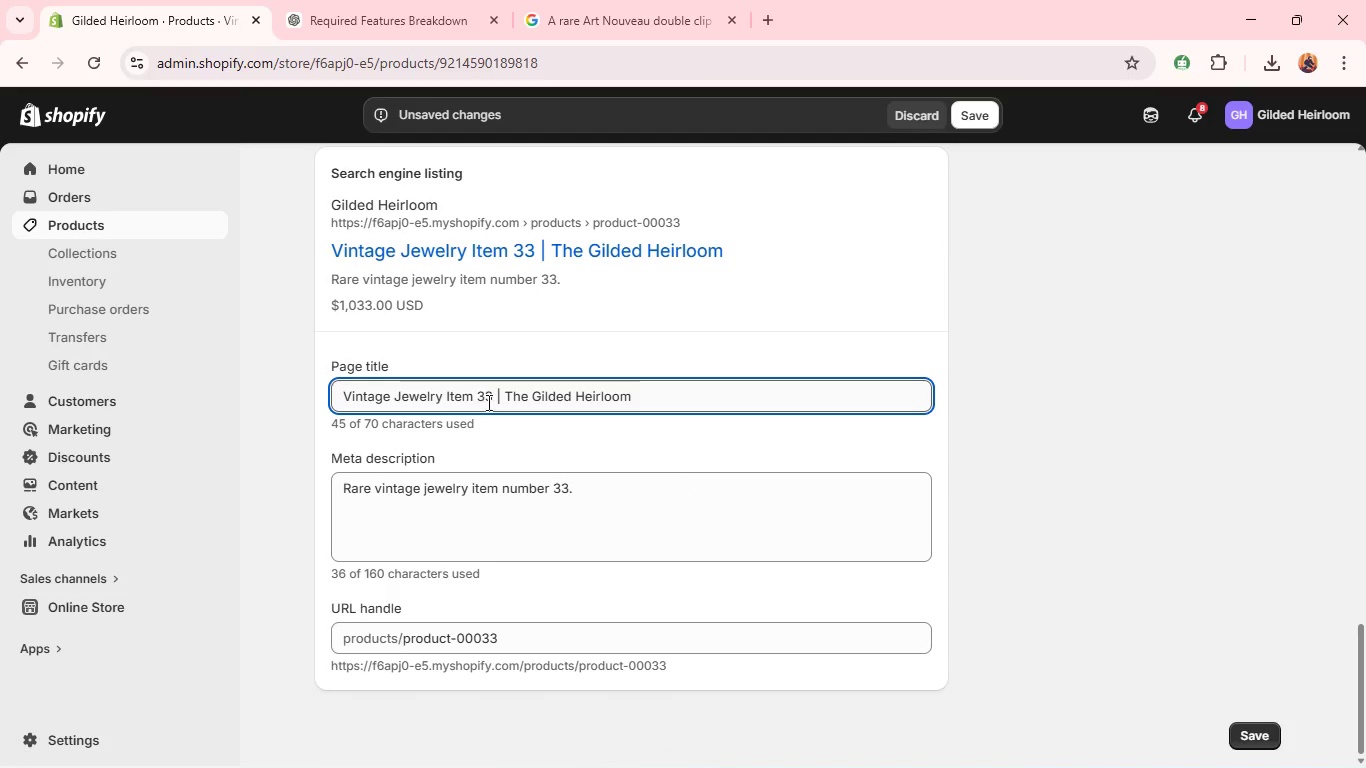 
left_click([917, 525])
 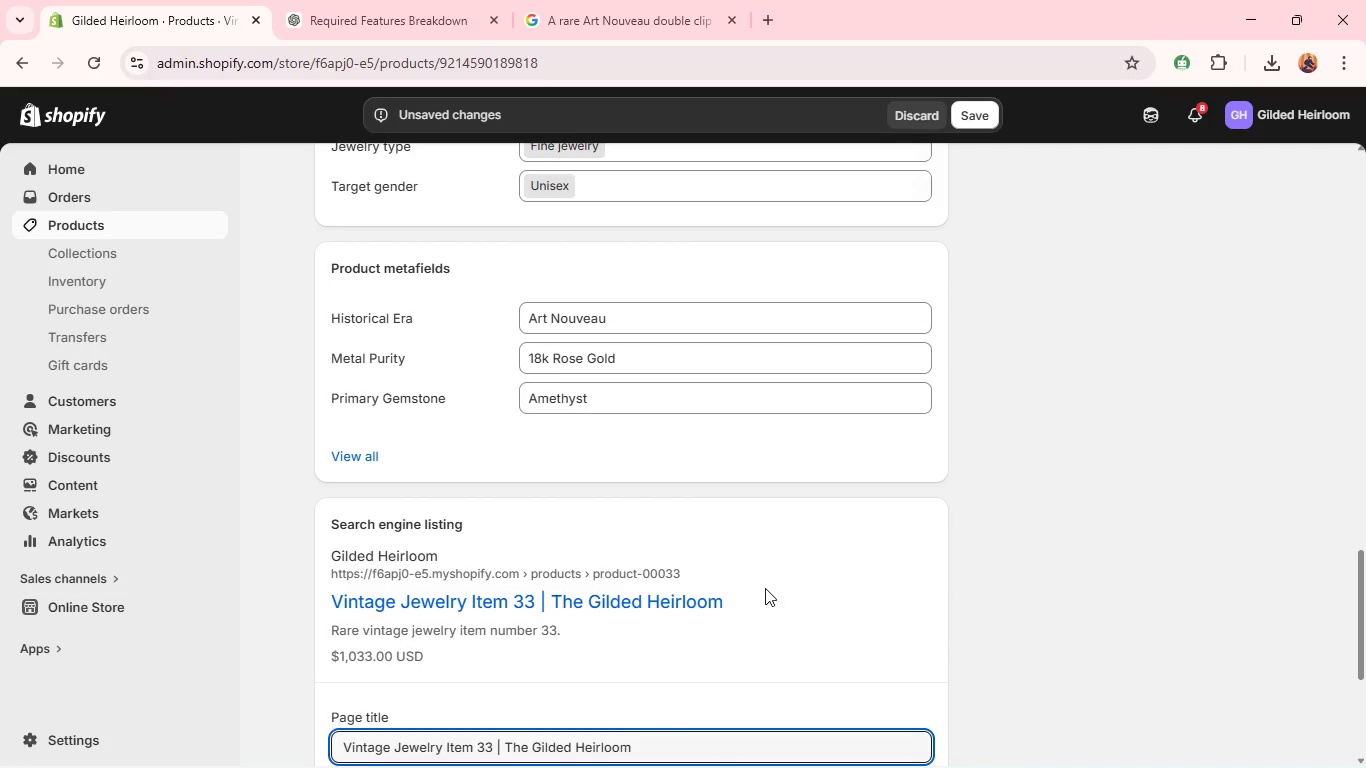 
left_click_drag(start_coordinate=[496, 396], to_coordinate=[264, 432])
 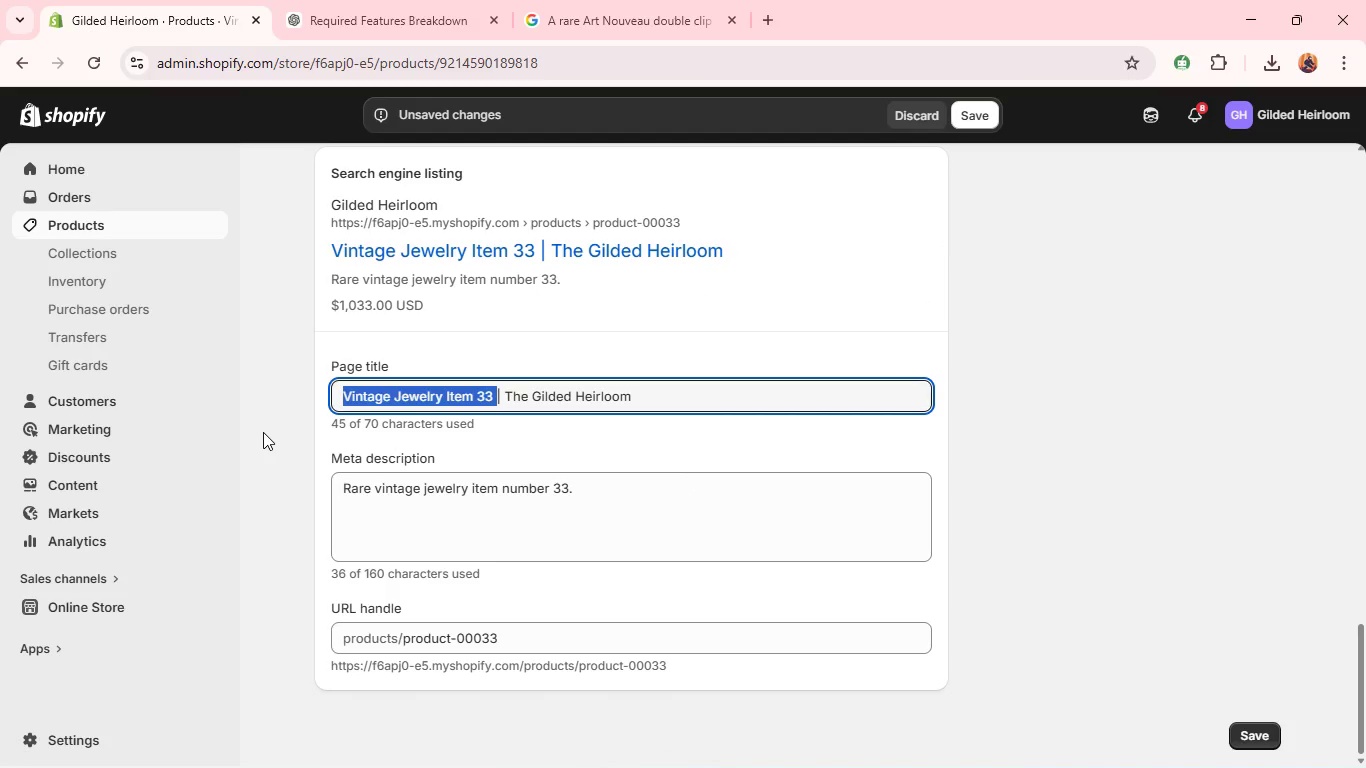 
type(Authen)
 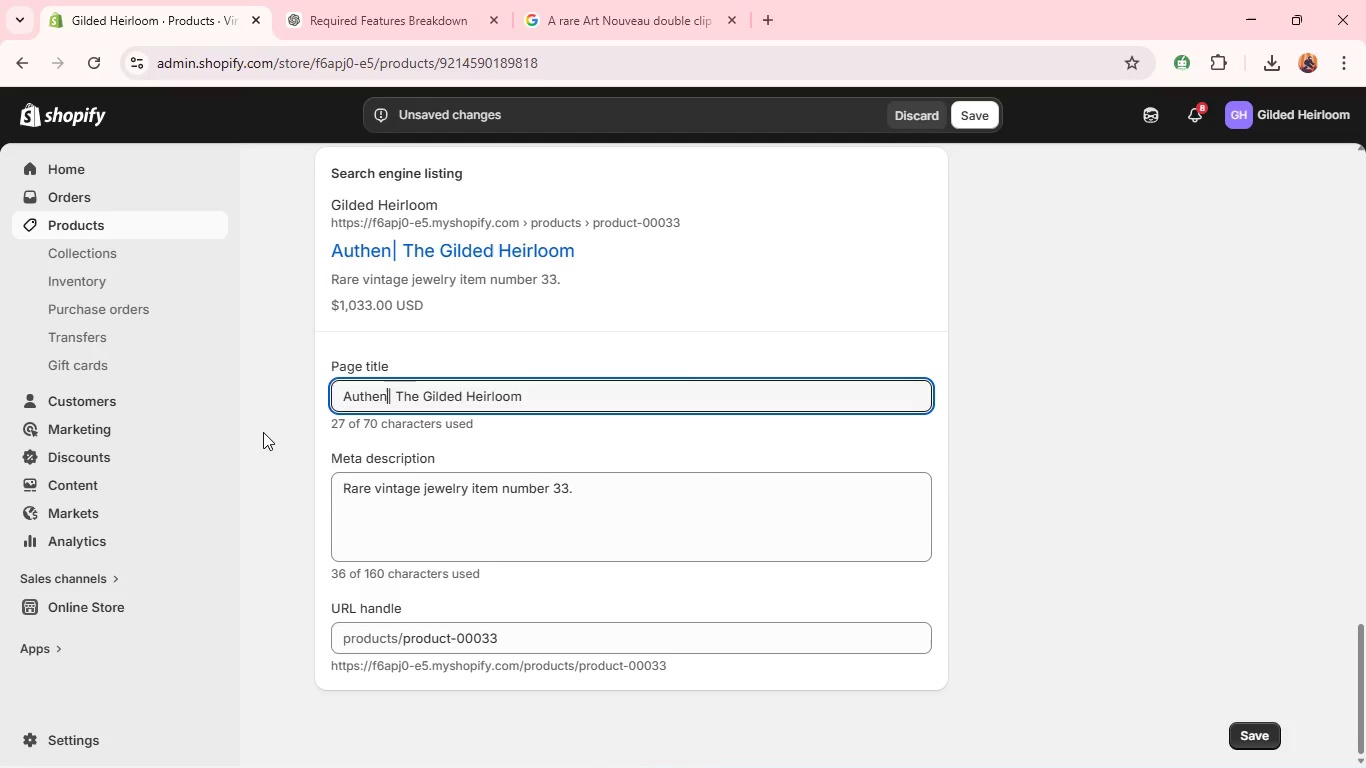 
wait(12.72)
 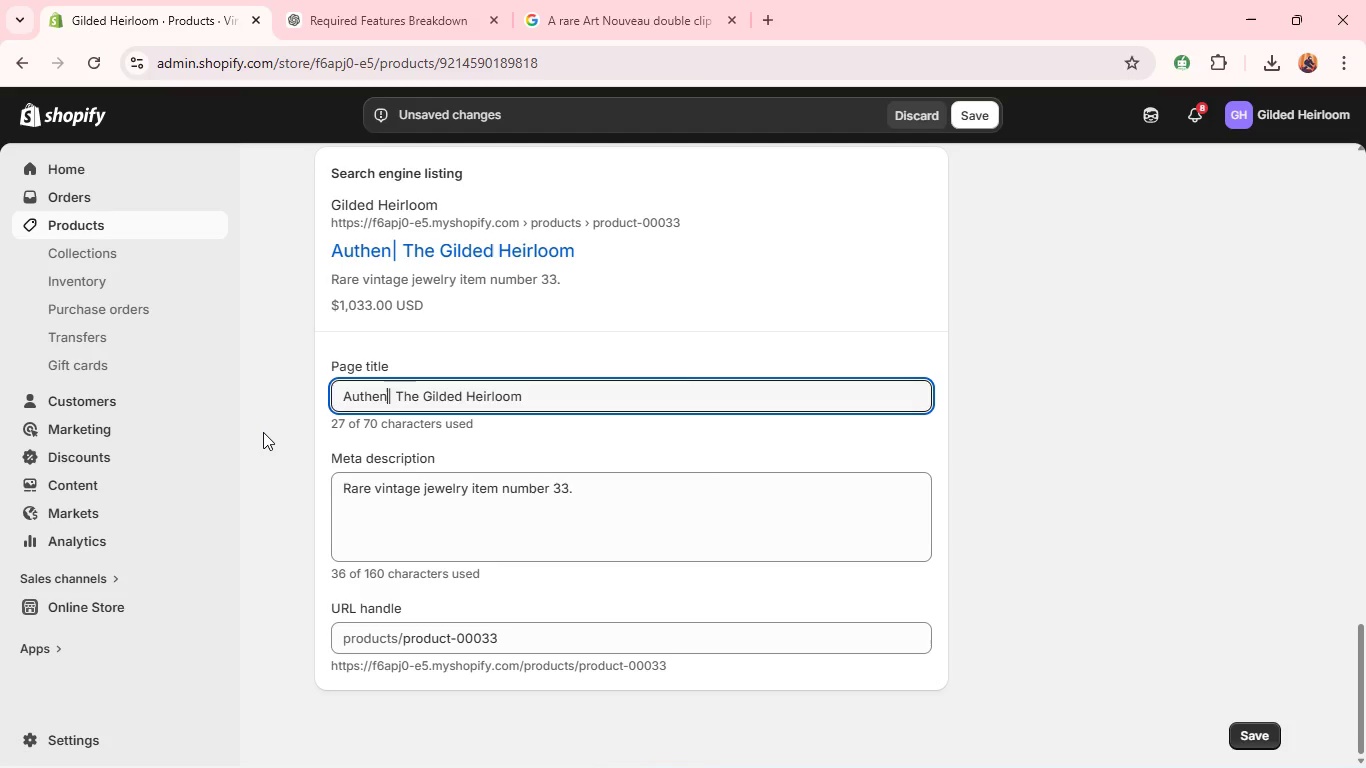 
type(tic Art Nouveau Amethyst Double Clip Brooch )
 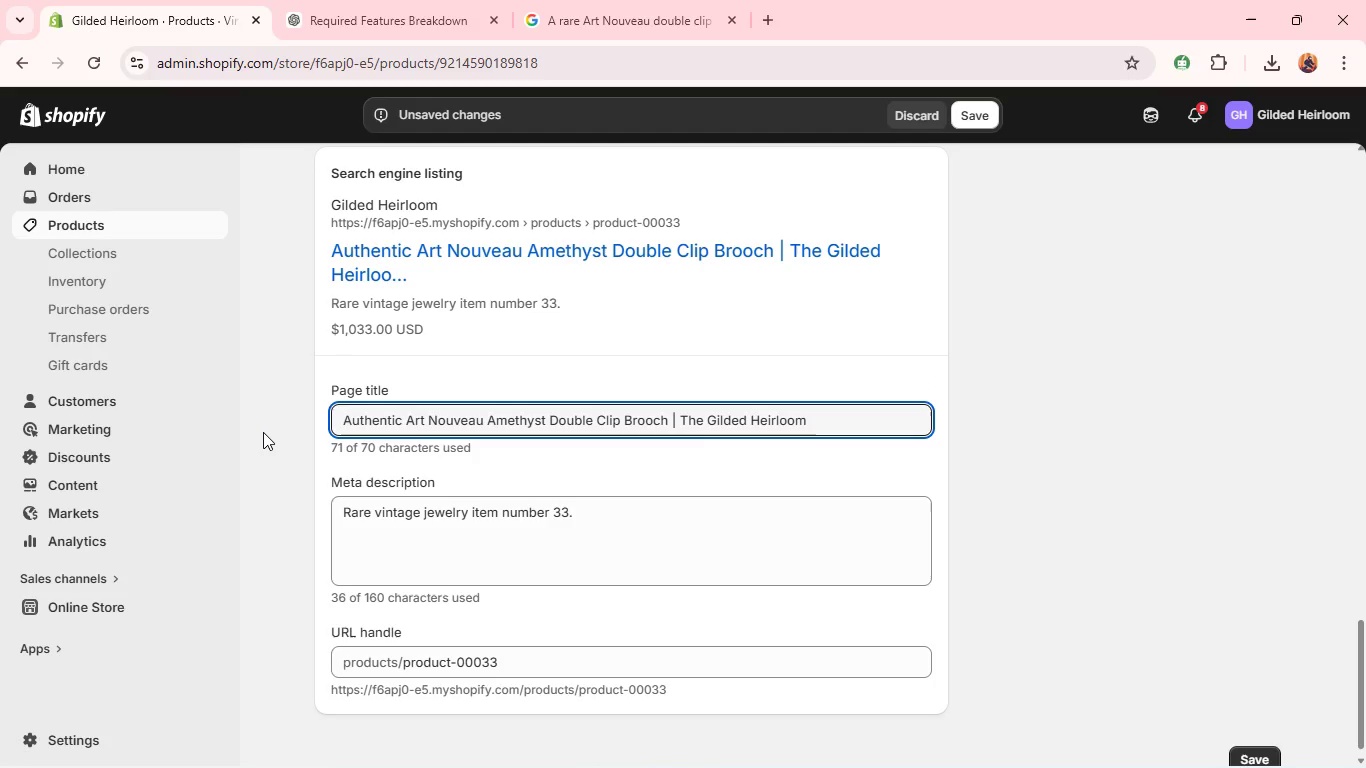 
key(Control+A)
 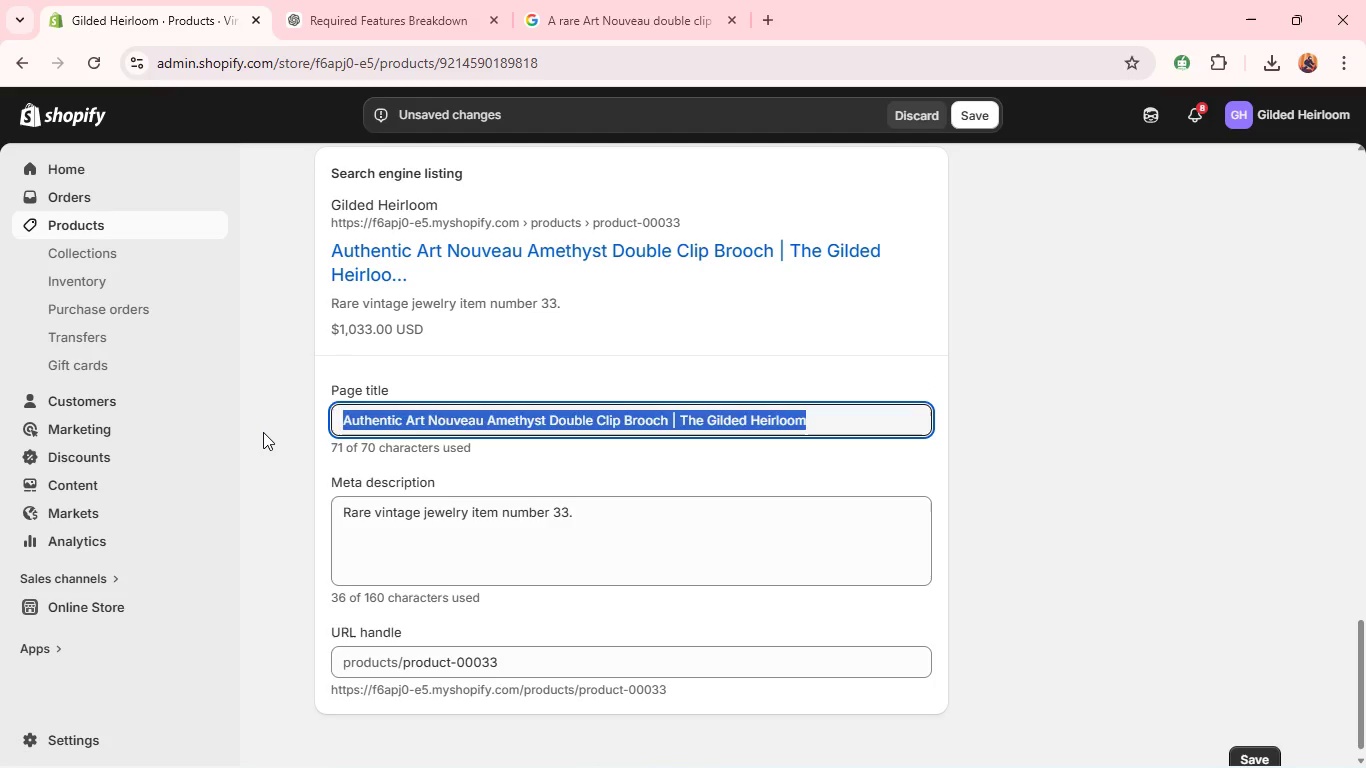 
key(Control+C)
 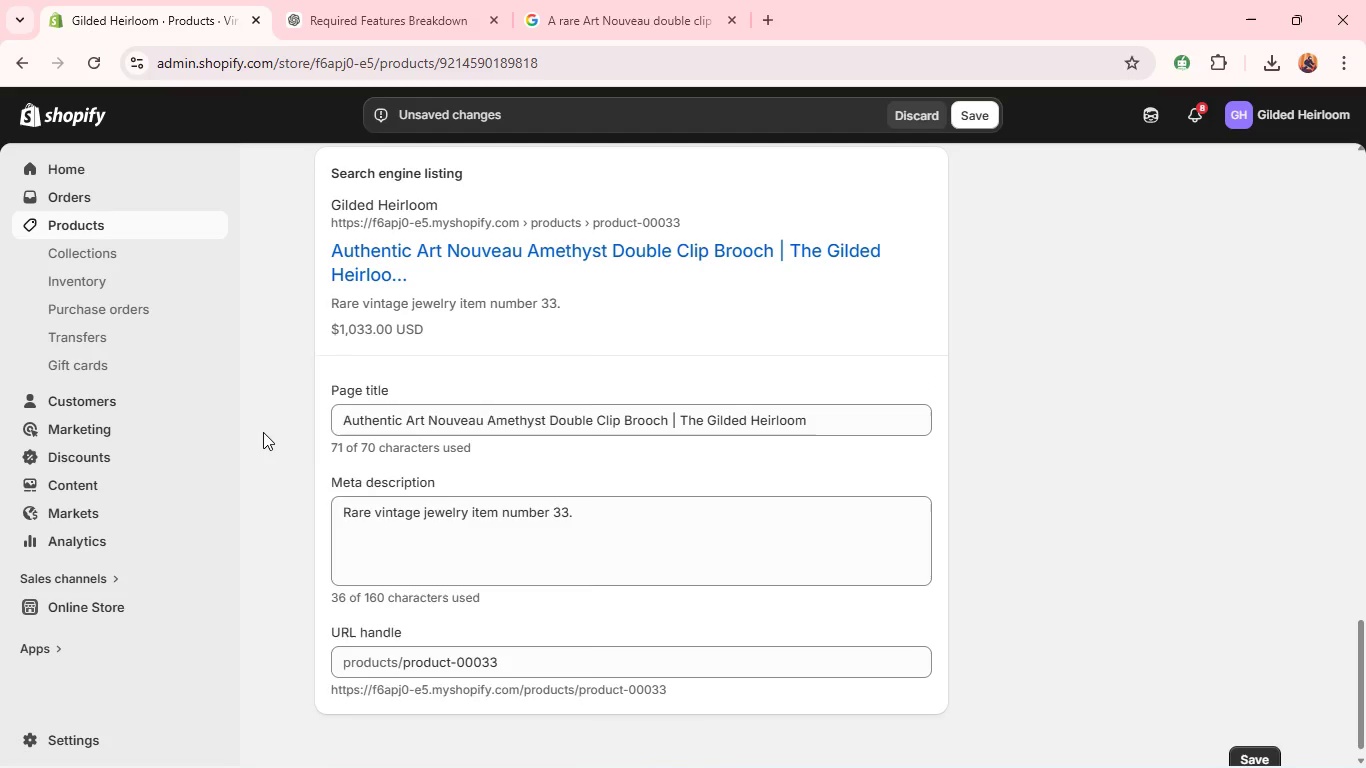 
right_click([263, 432])
 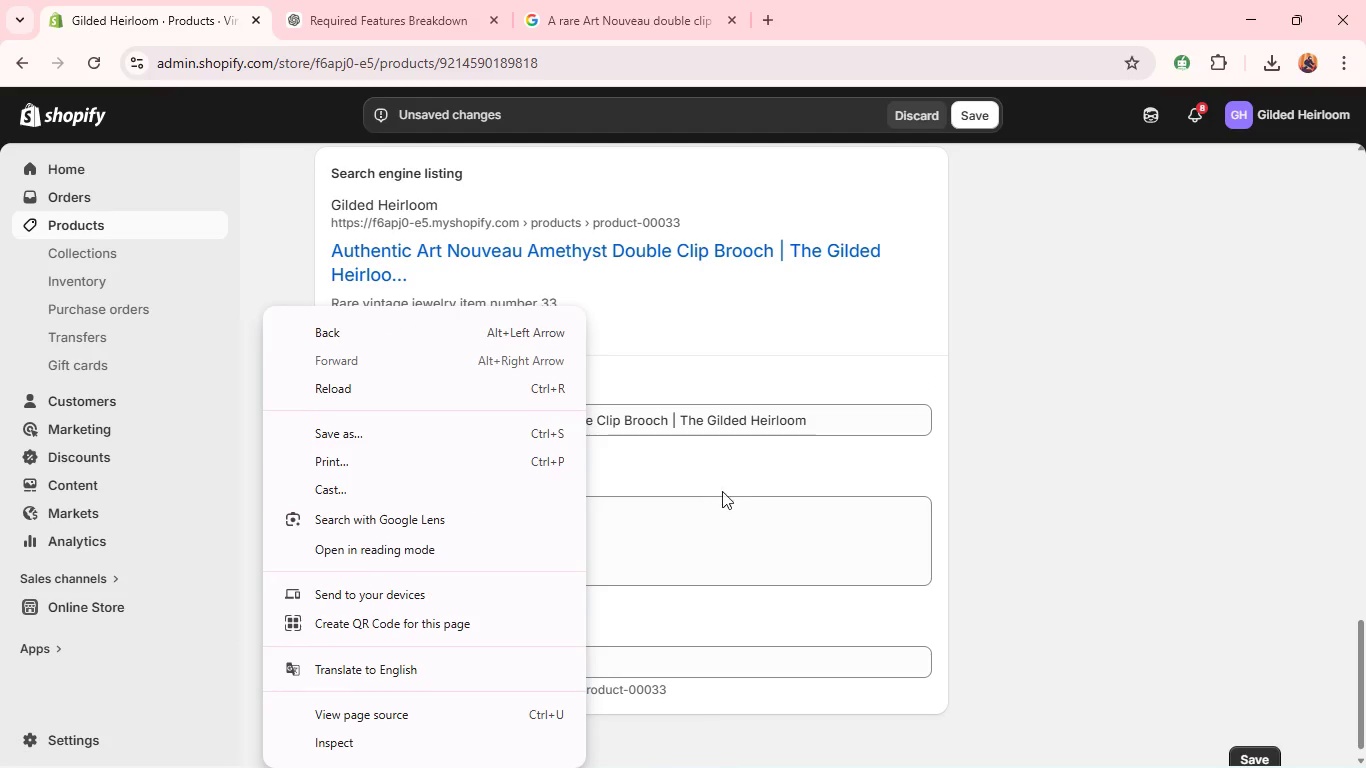 
left_click([750, 499])
 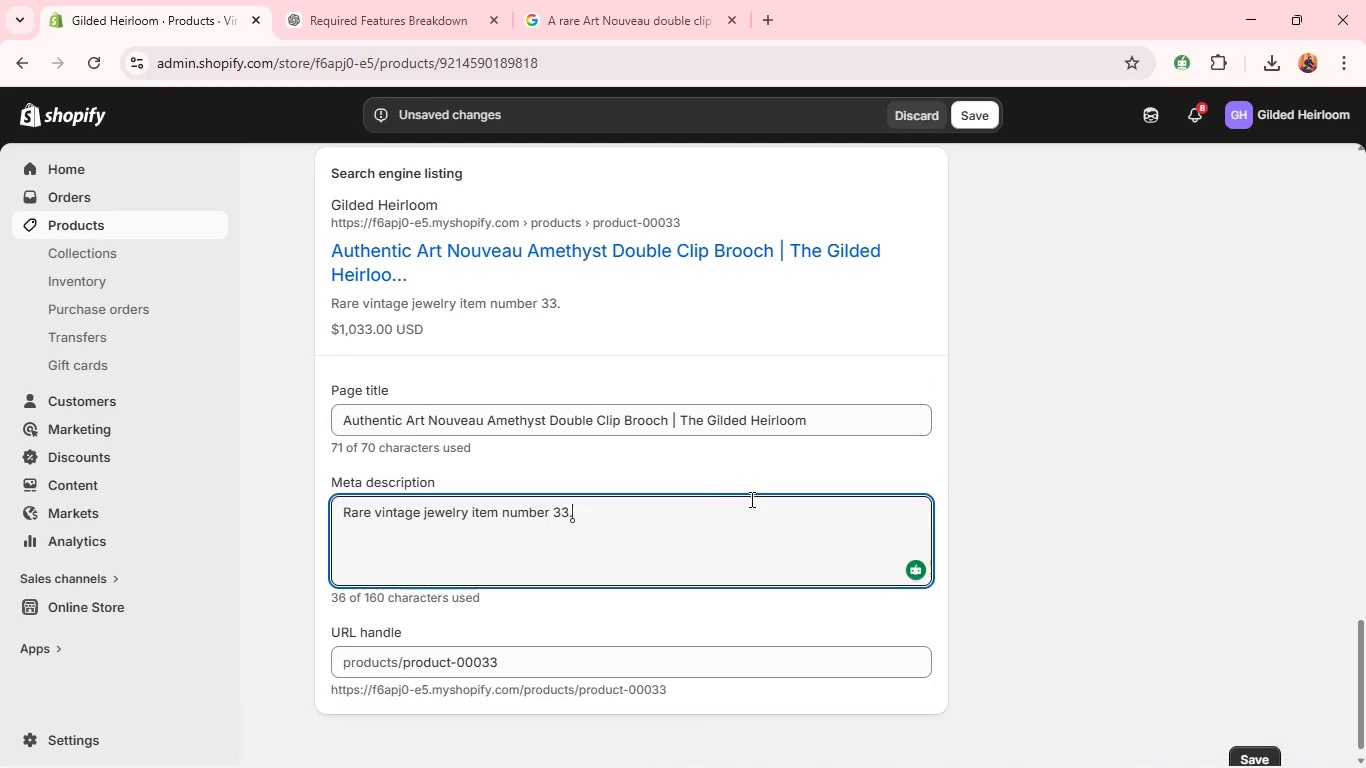 
key(Control+A)
 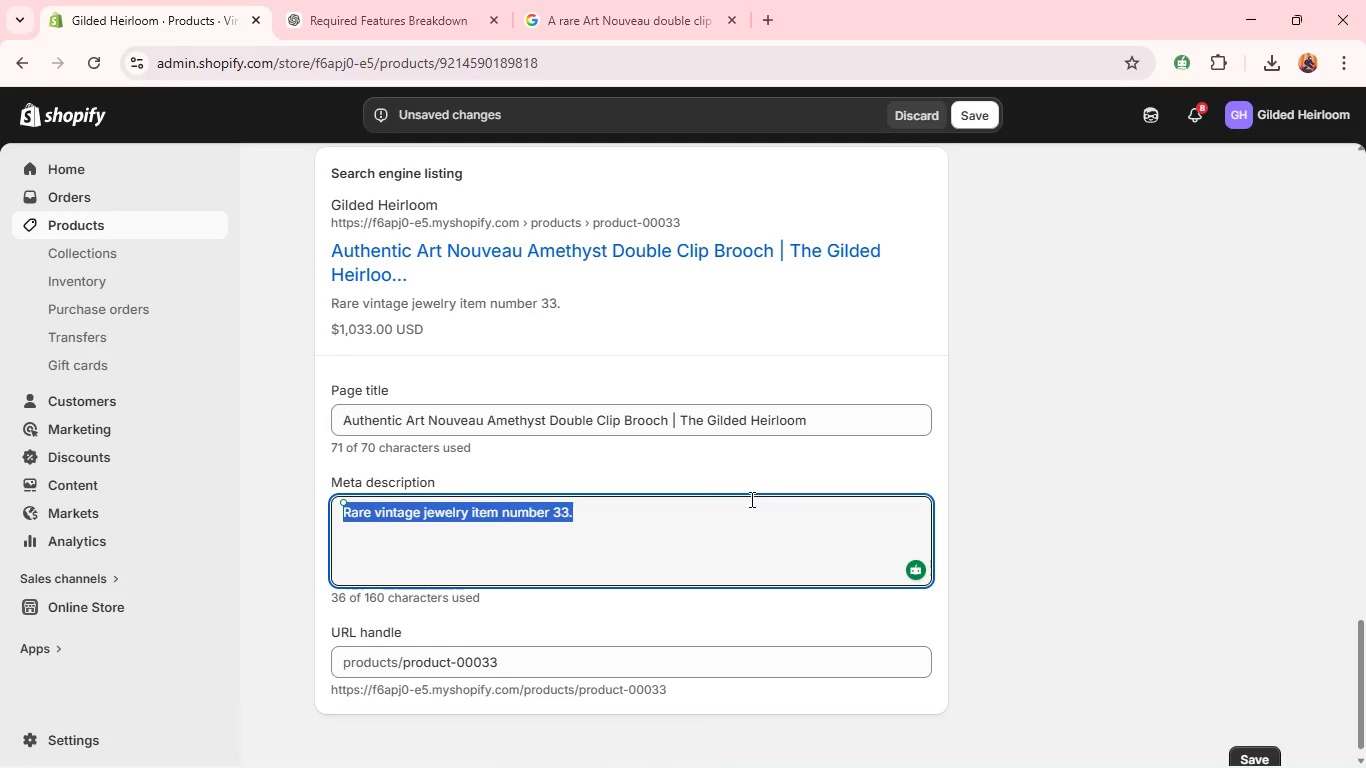 
key(Control+V)
 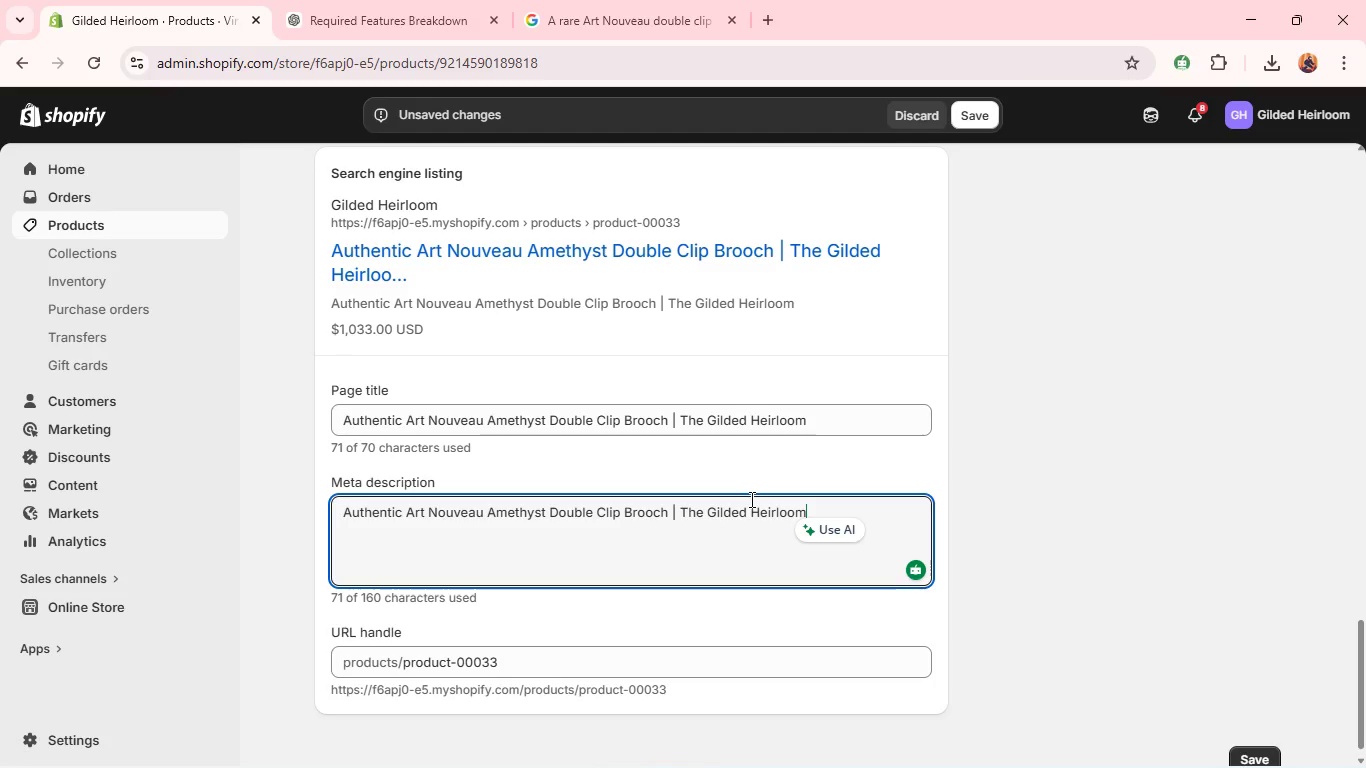 
wait(28.31)
 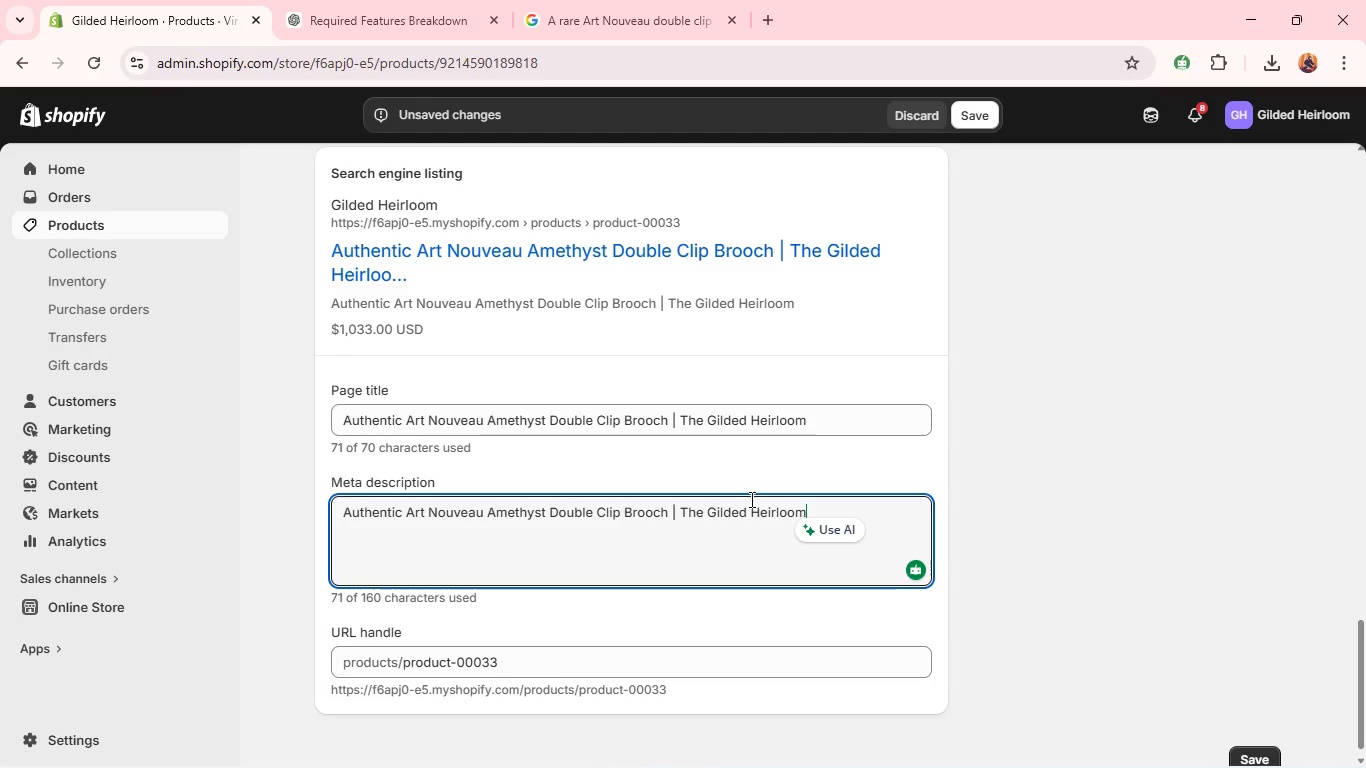 
key(Control+A)
 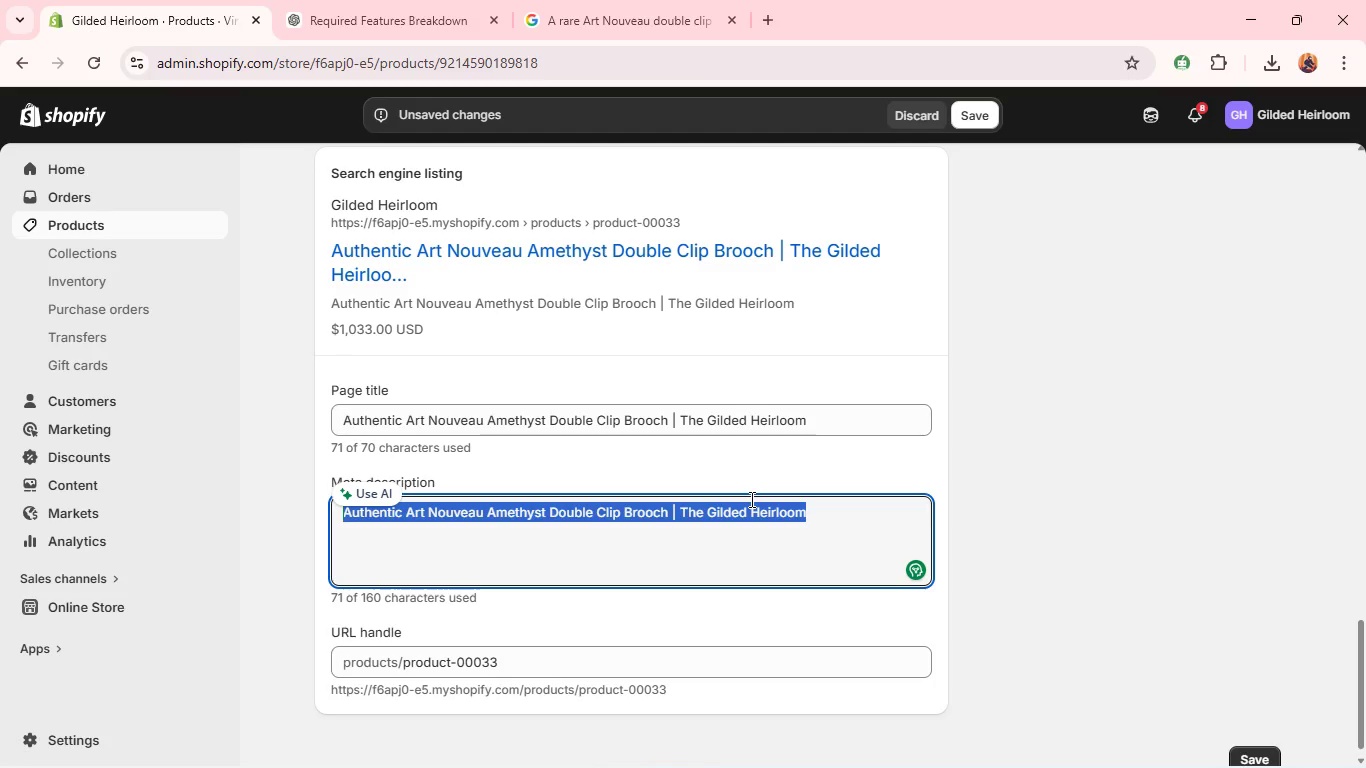 
key(Backspace)
type(Art Nouveau double clip brooch crafted in 18k rose gold featuring a rich amethst )
key(Backspace)
type(. A verst)
key(Backspace)
type(atile and)
 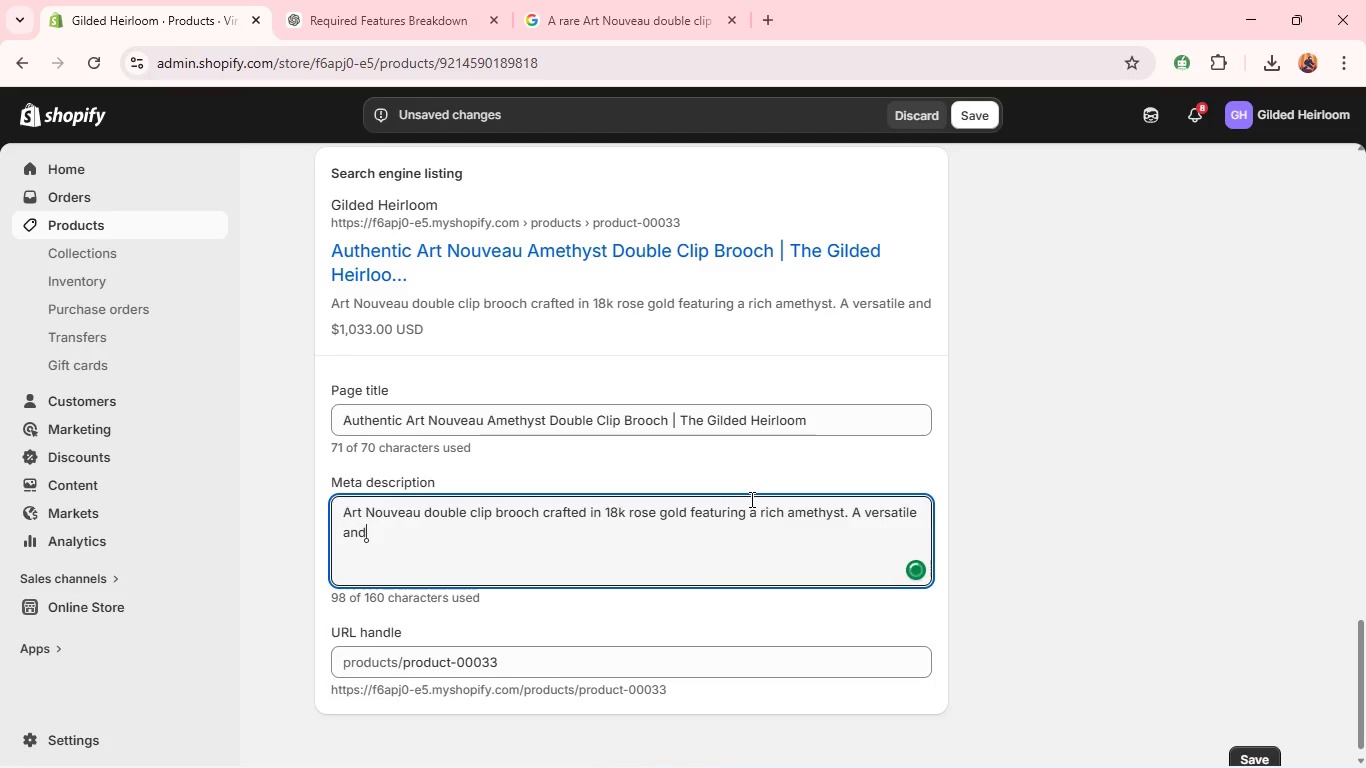 
type( elegant vintage accessory.)
 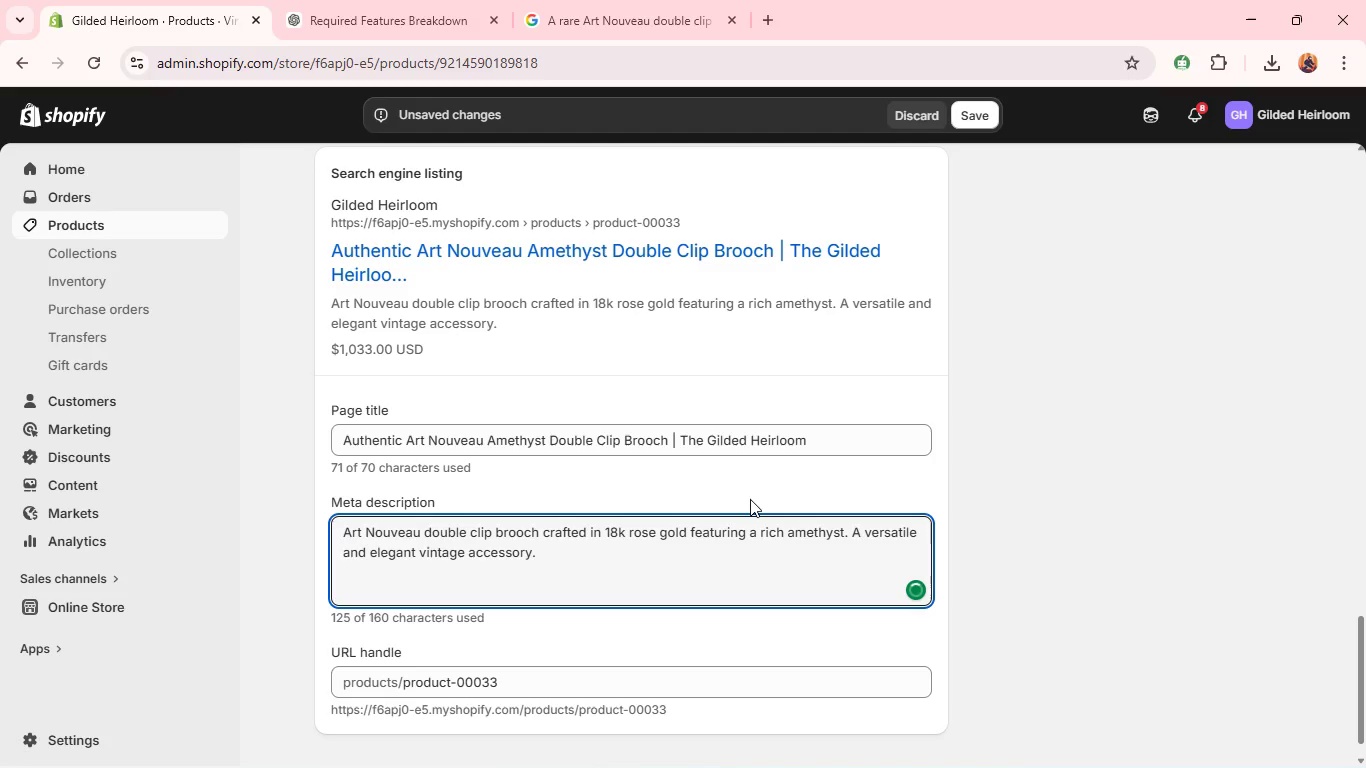 
scroll: coordinate [743, 561], scroll_direction: down, amount: 3.0
 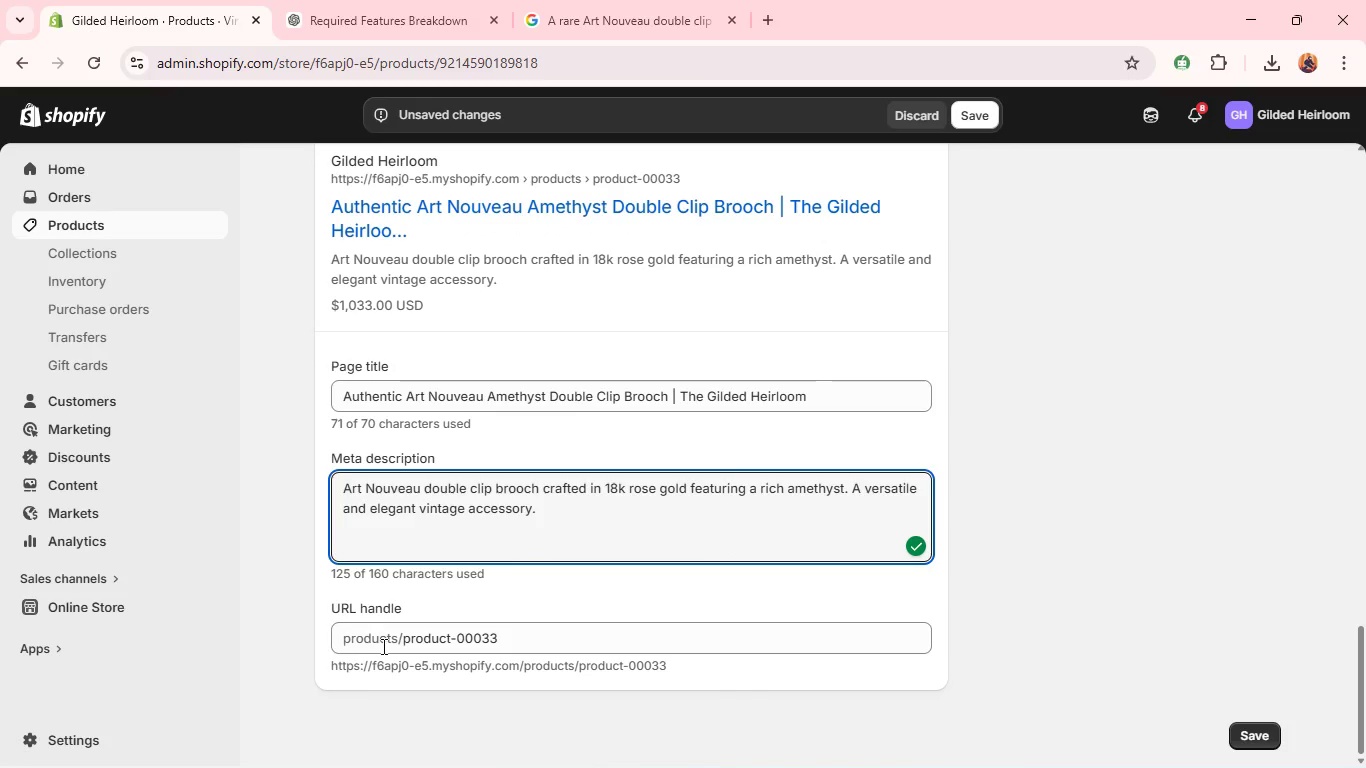 
left_click([386, 645])
 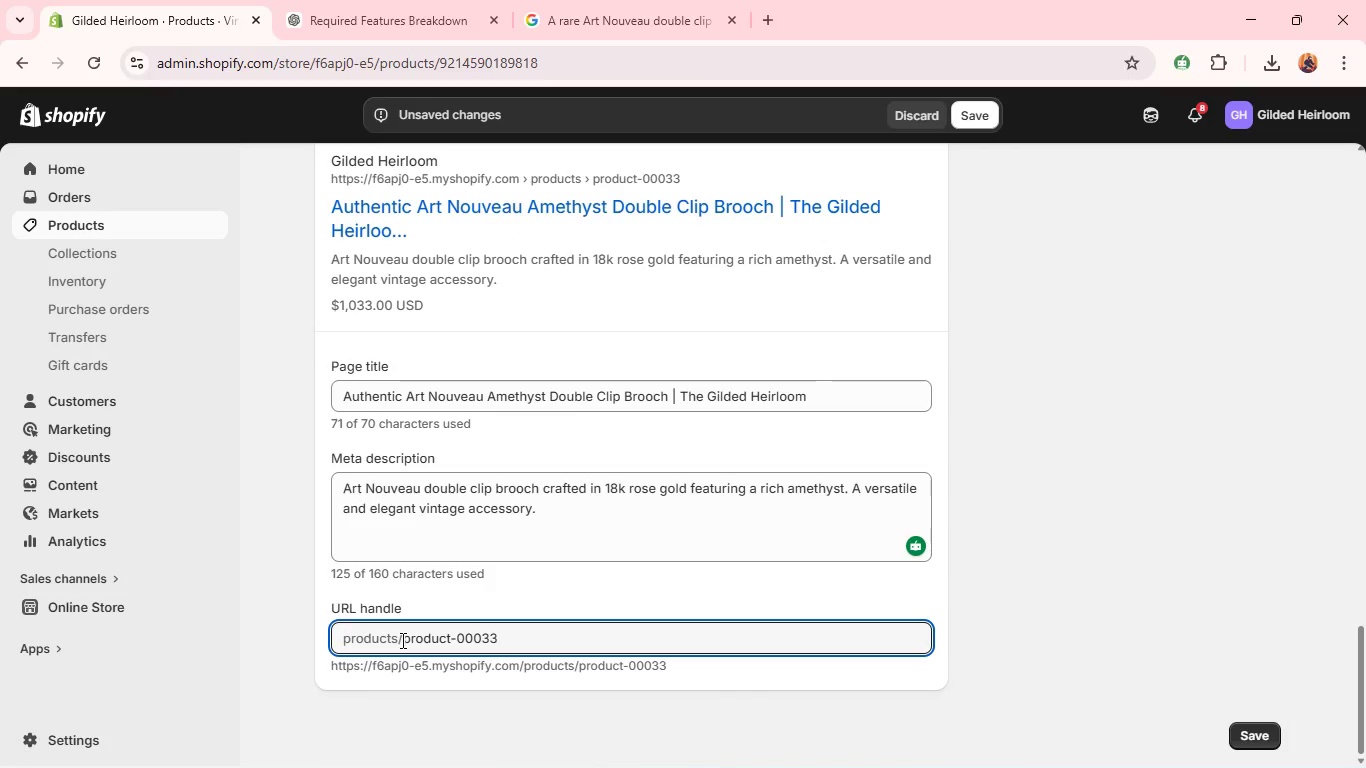 
left_click_drag(start_coordinate=[401, 640], to_coordinate=[586, 647])
 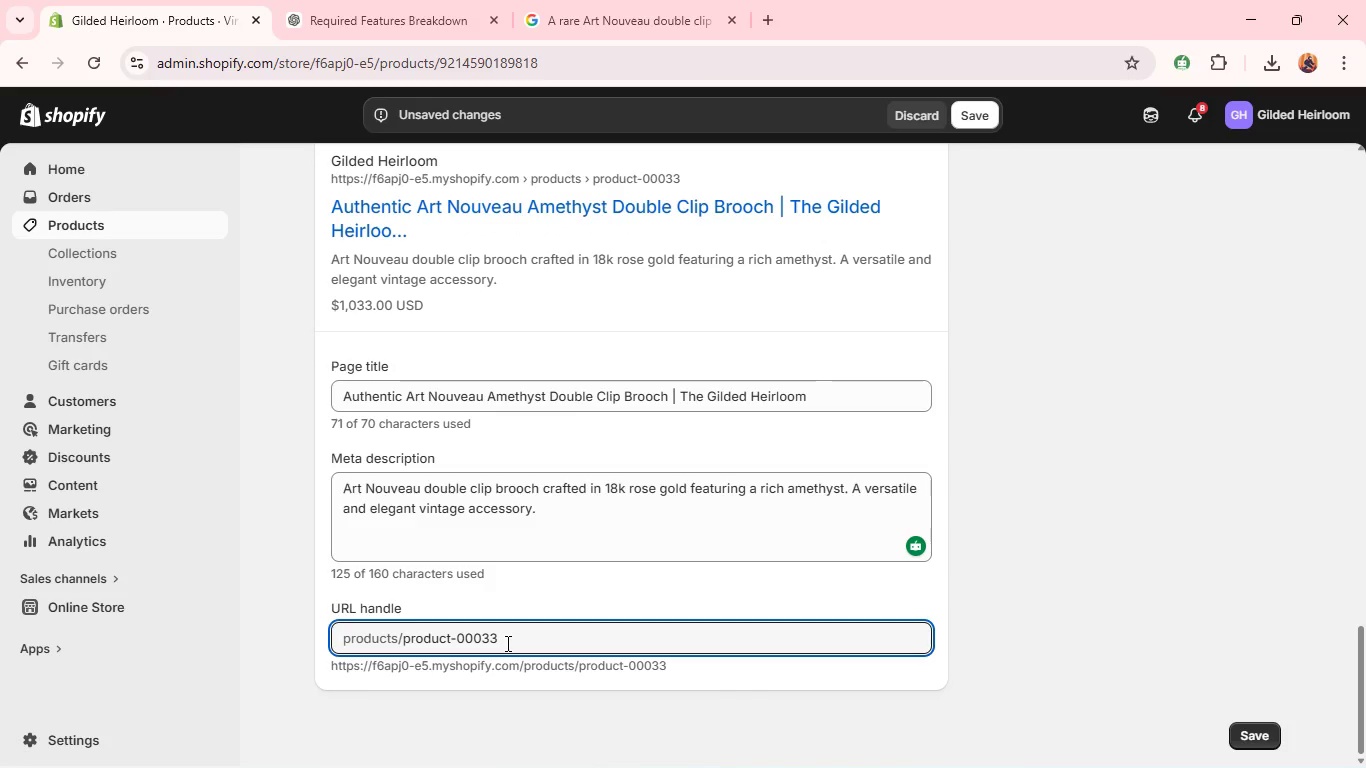 
left_click_drag(start_coordinate=[506, 643], to_coordinate=[306, 635])
 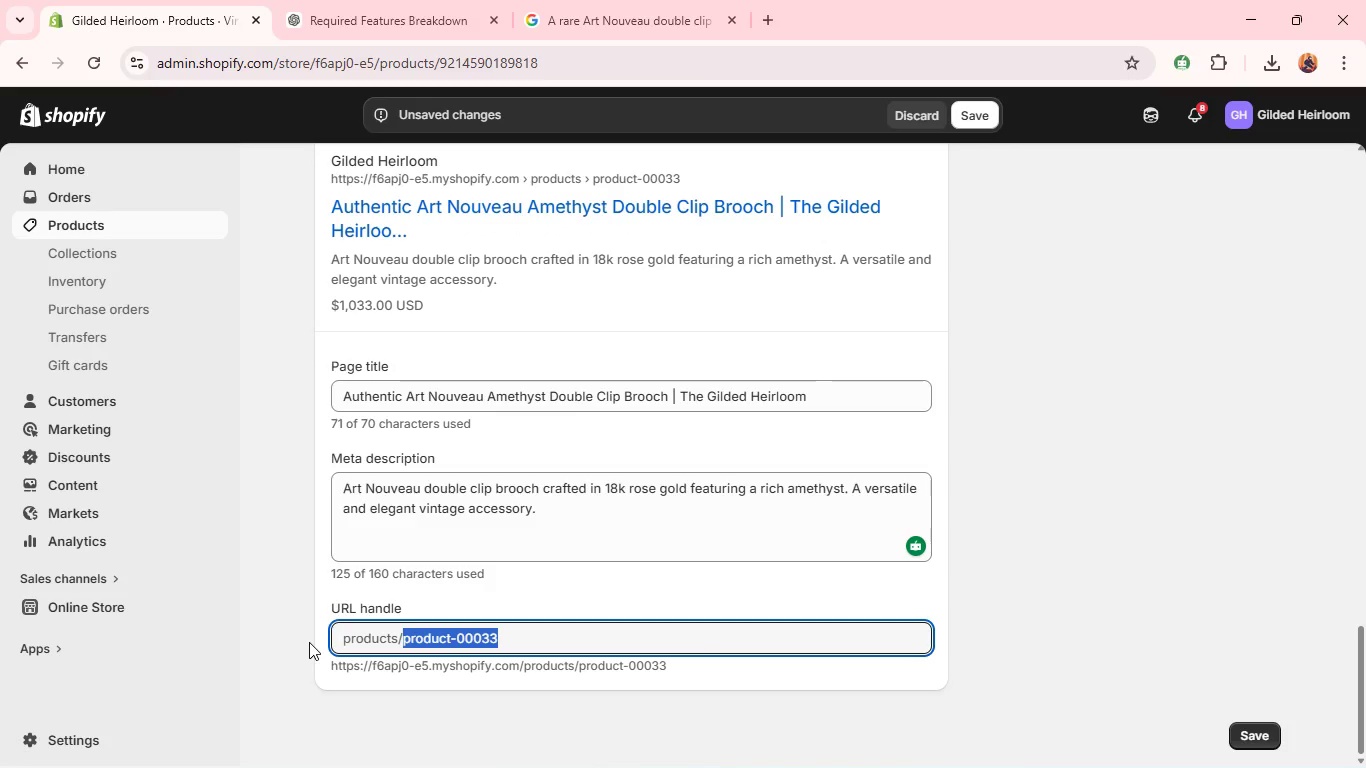 
key(Backspace)
 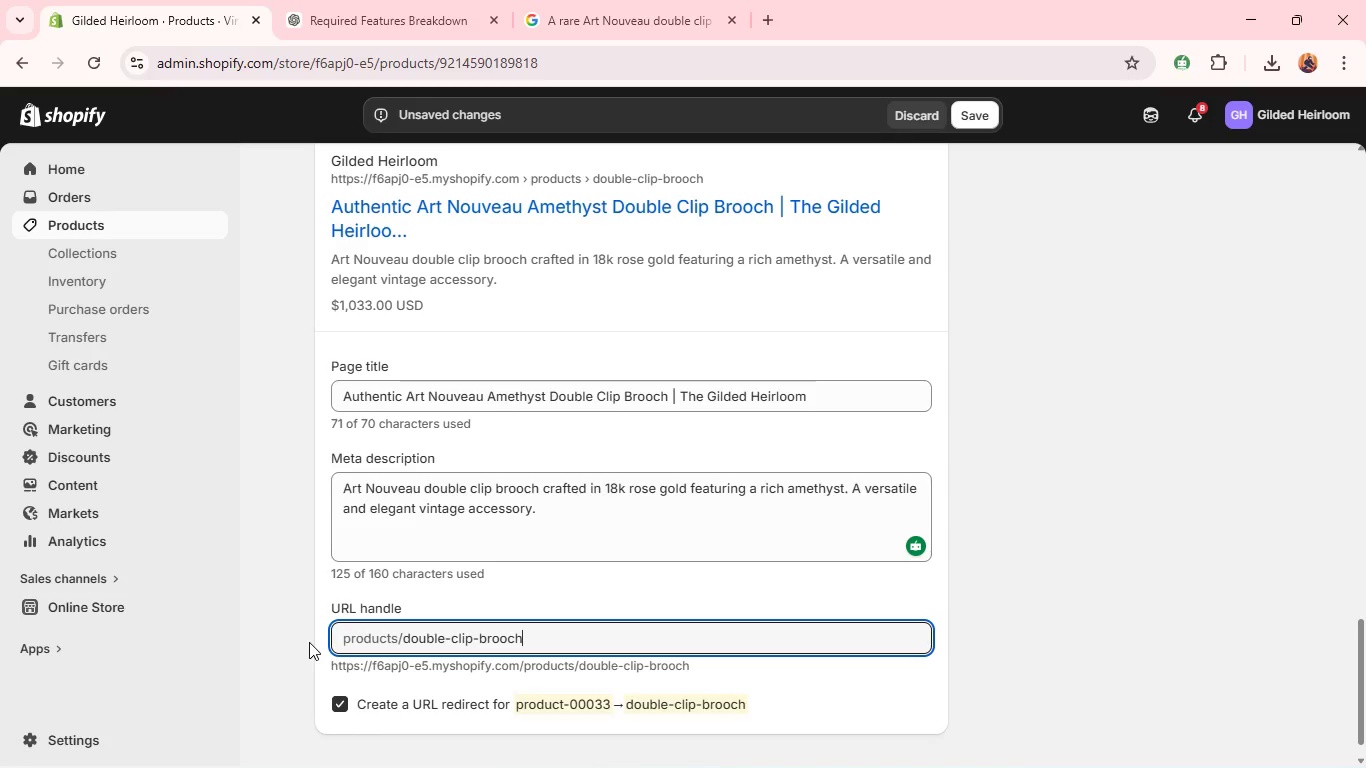 
wait(7.44)
 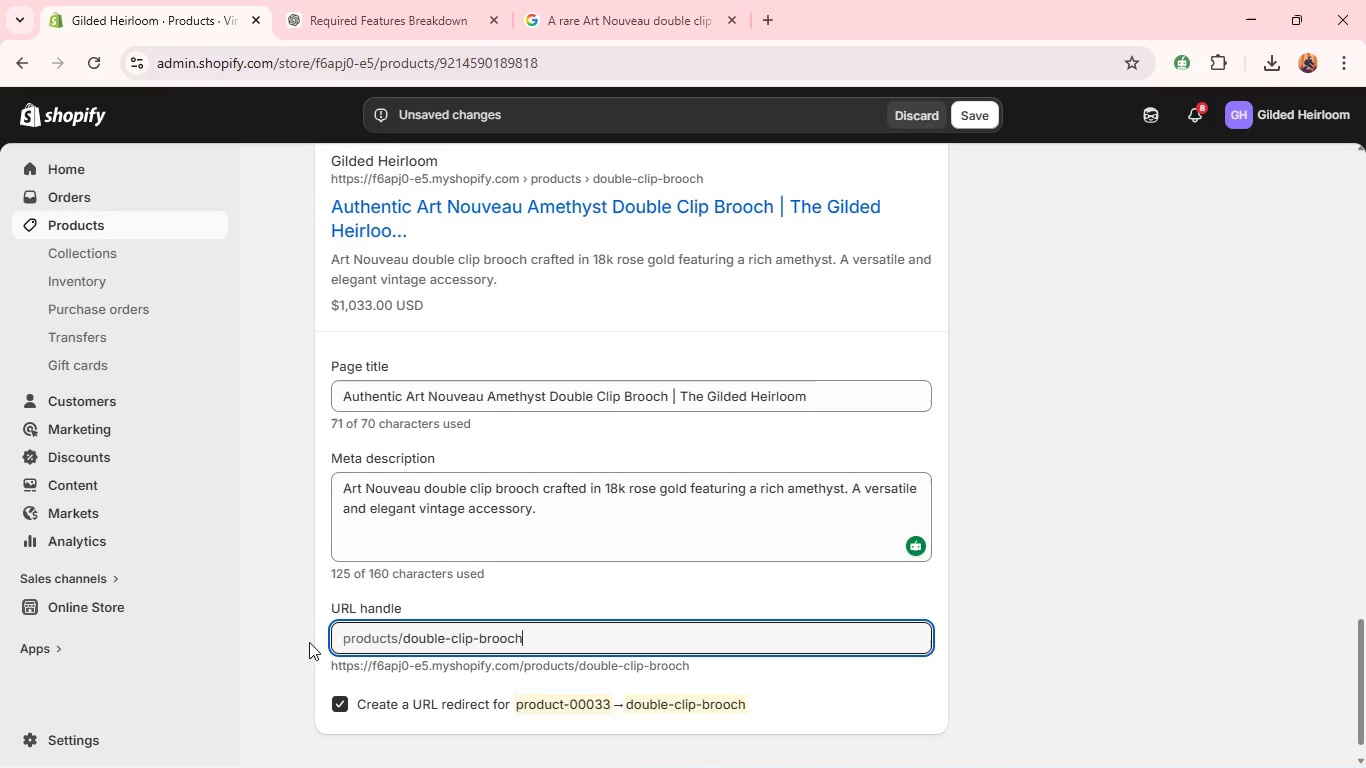 
left_click([408, 646])
 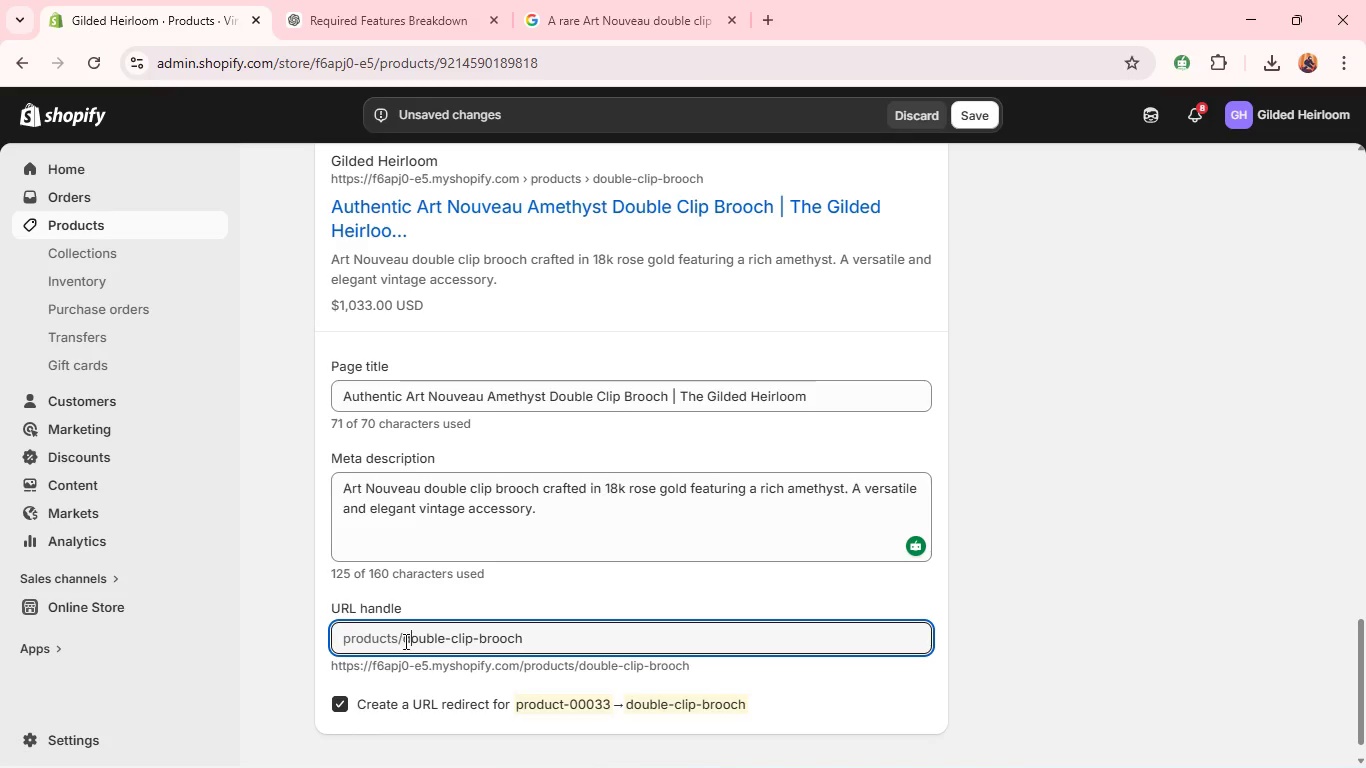 
left_click([404, 641])
 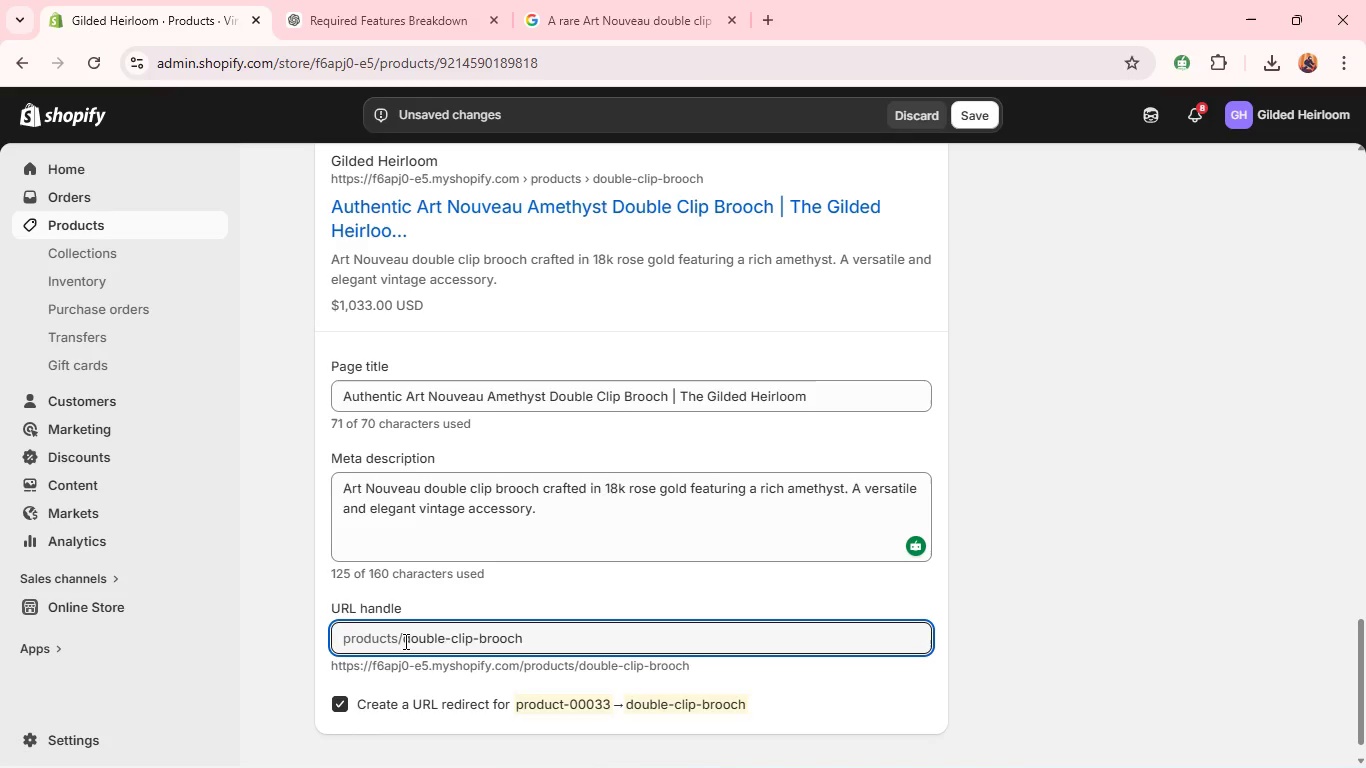 
type(art-nouveau-amethyst-)
 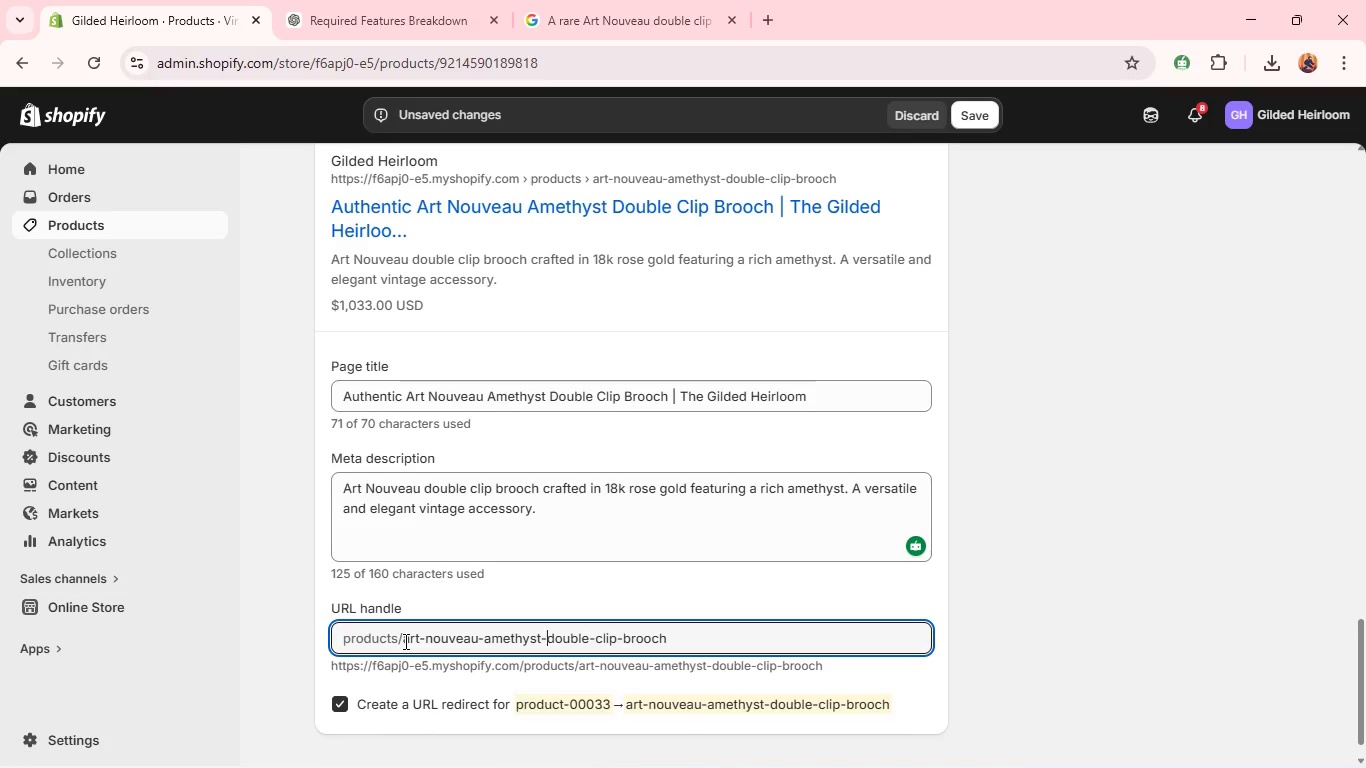 
scroll: coordinate [411, 630], scroll_direction: none, amount: 0.0
 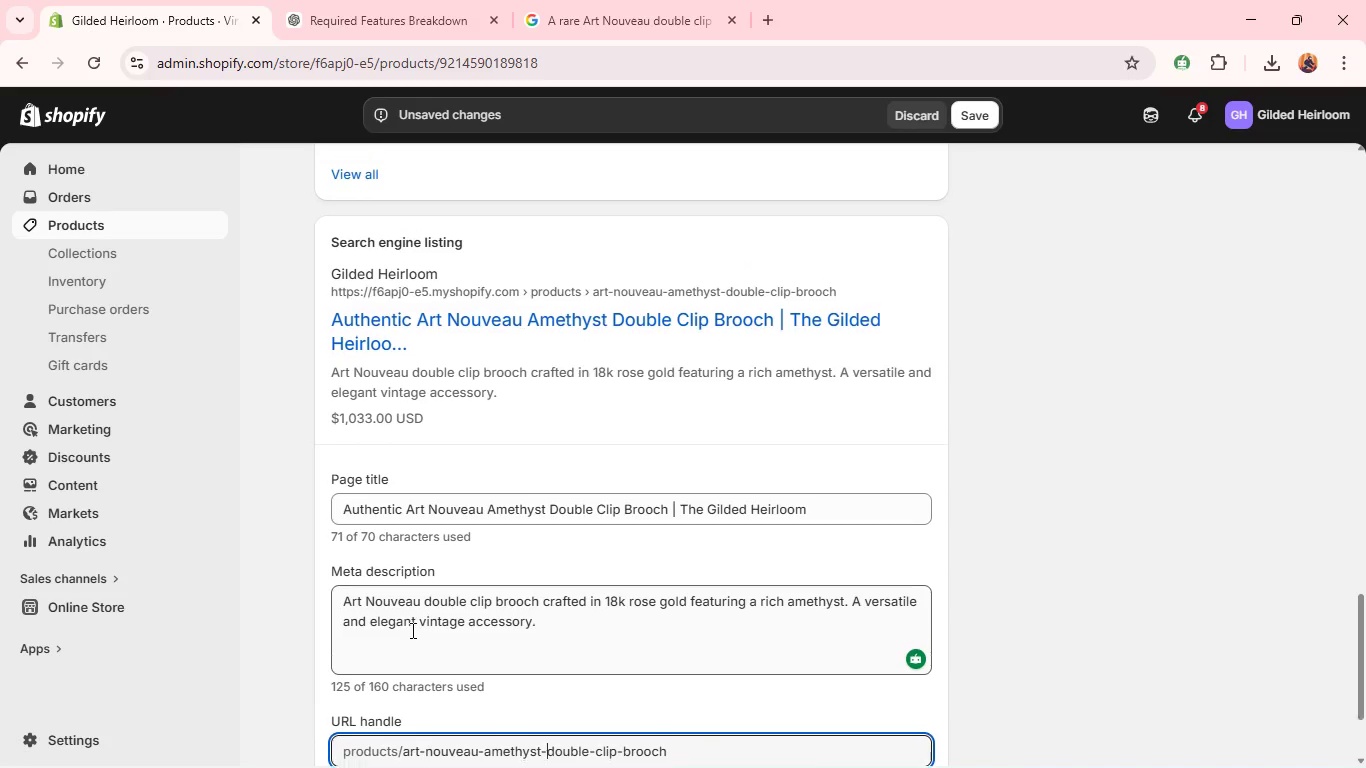 
scroll: coordinate [752, 534], scroll_direction: up, amount: 18.0
 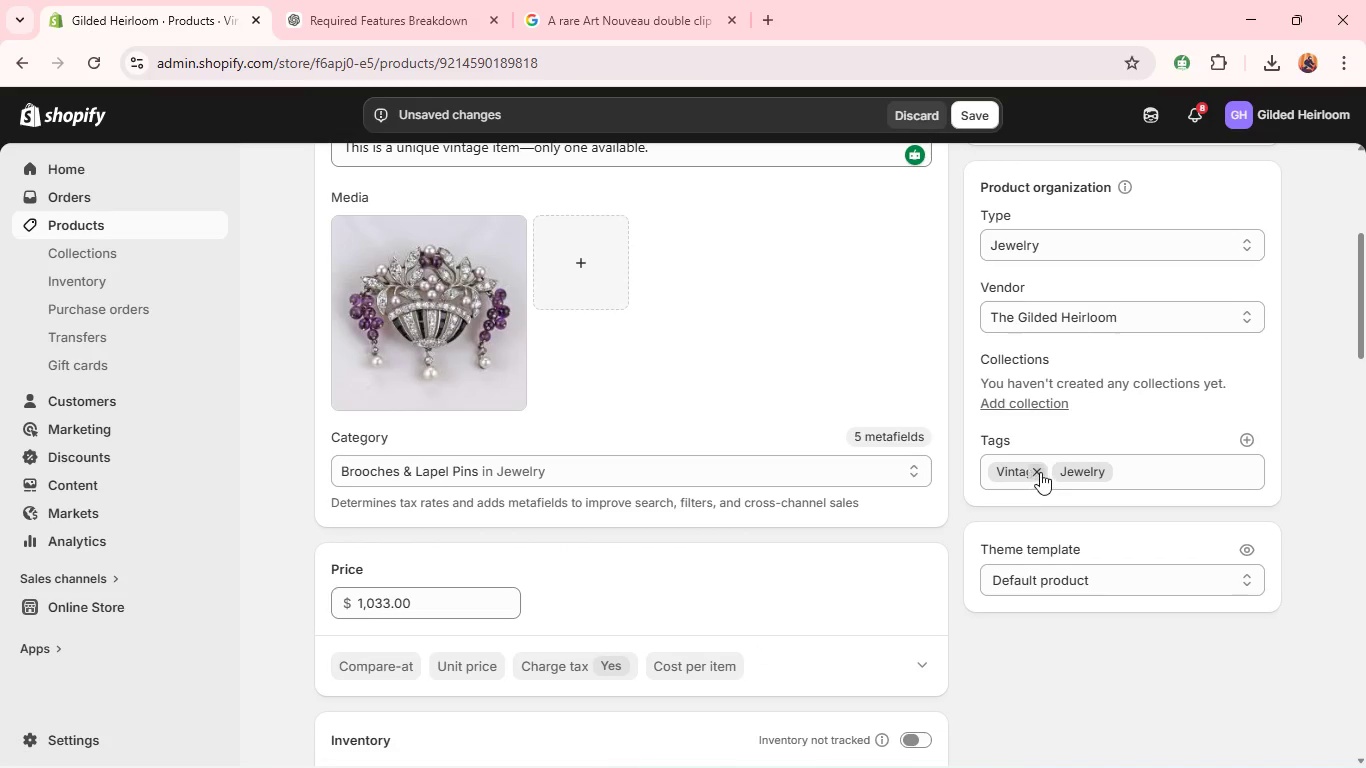 
left_click([1042, 472])
 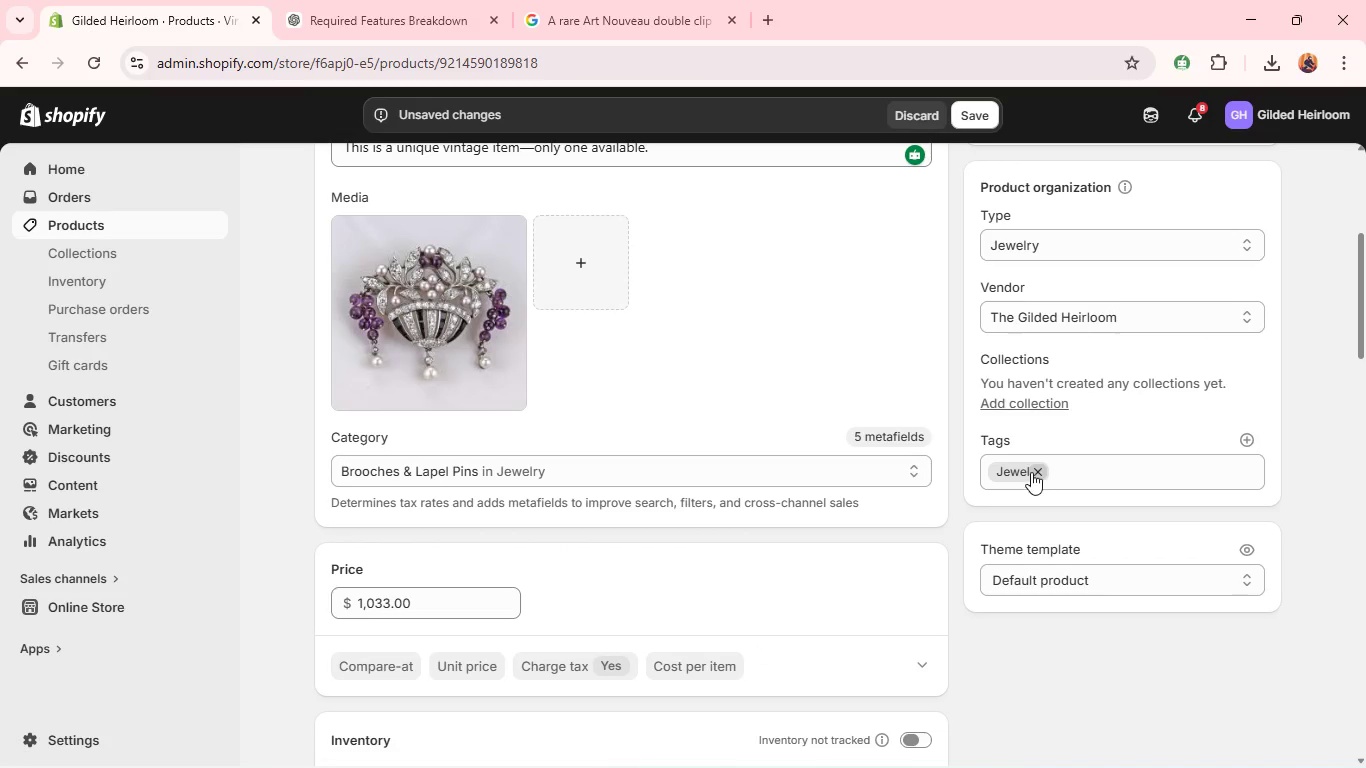 
left_click([1032, 472])
 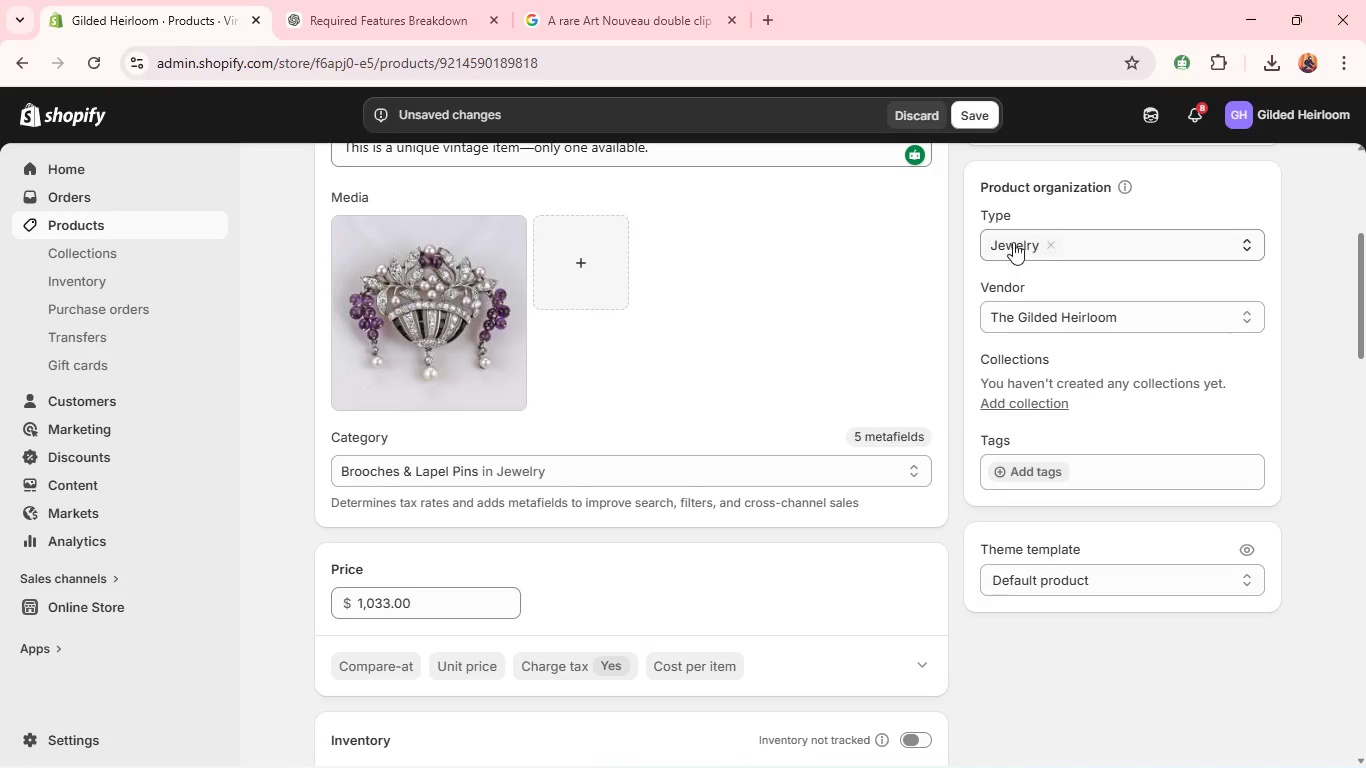 
left_click([1013, 241])
 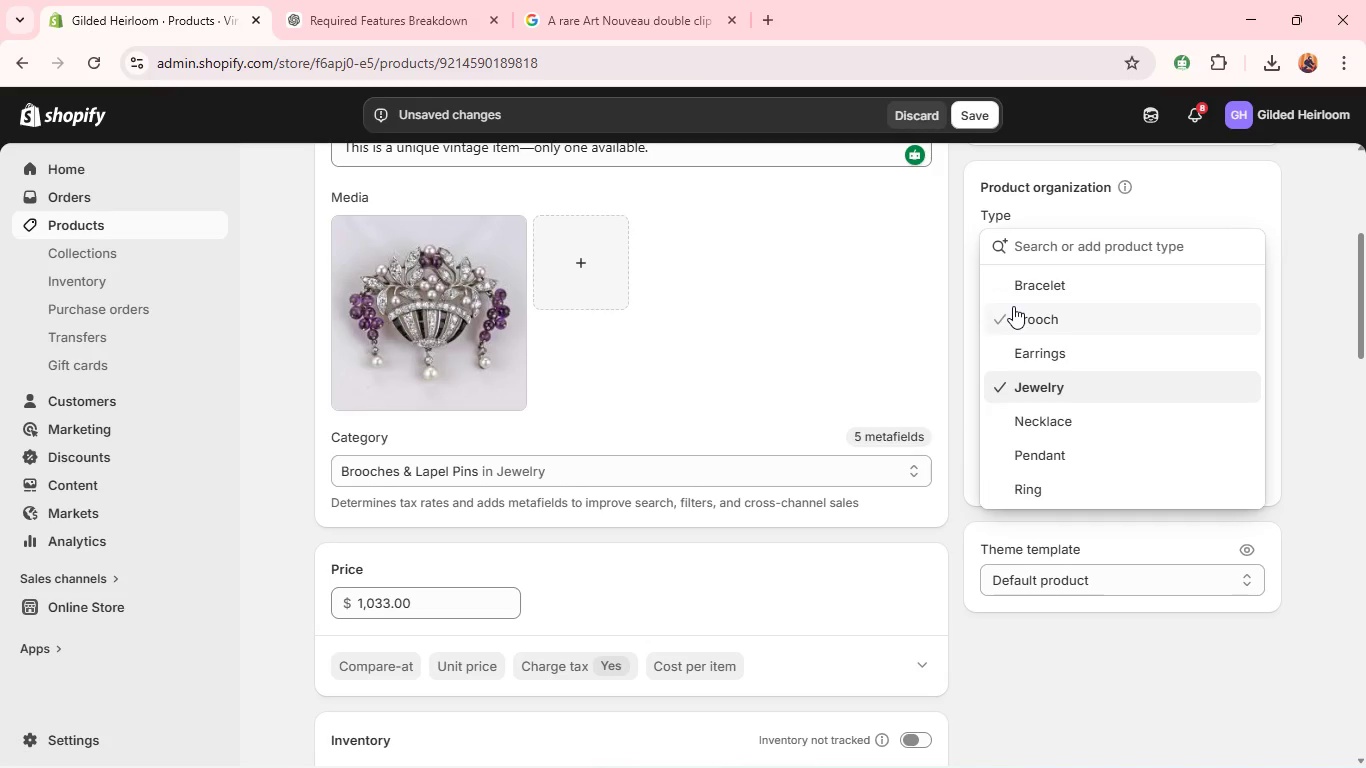 
left_click([1013, 306])
 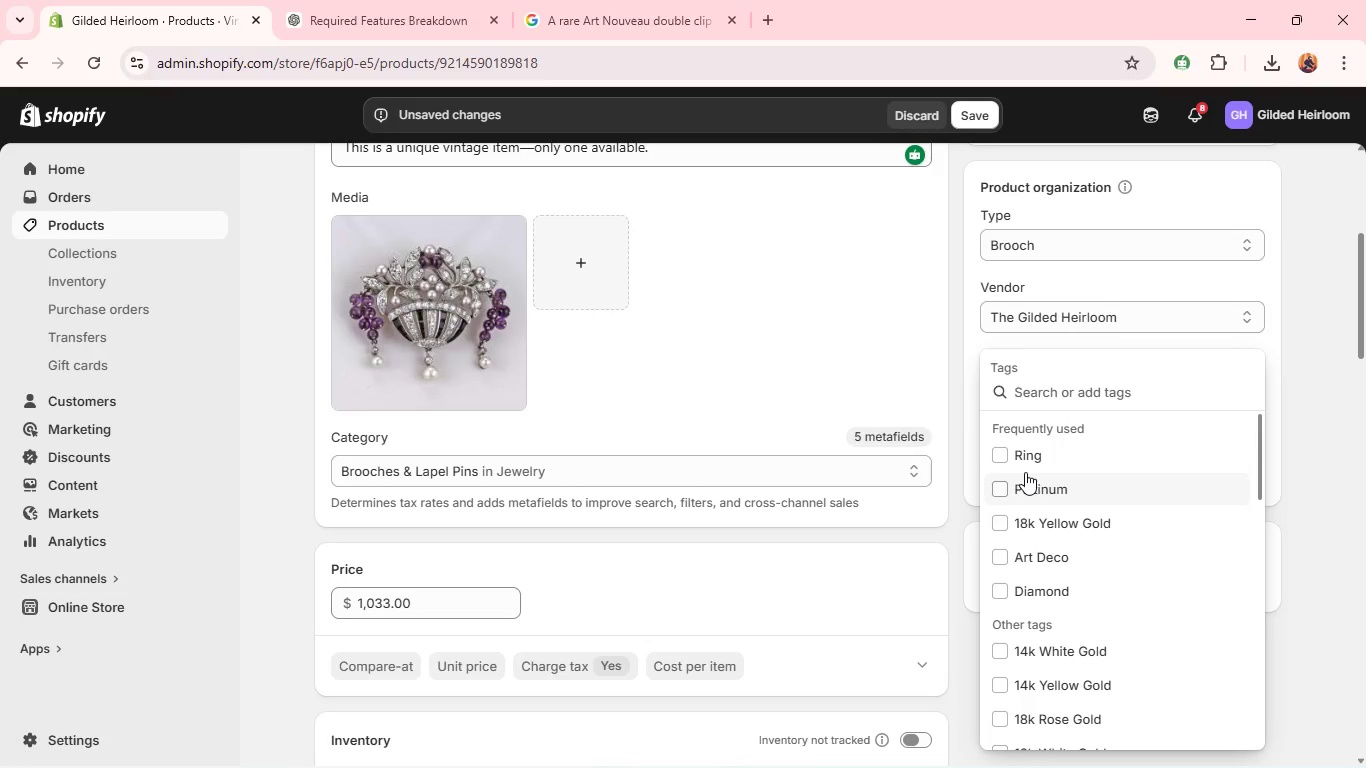 
type(ar)
 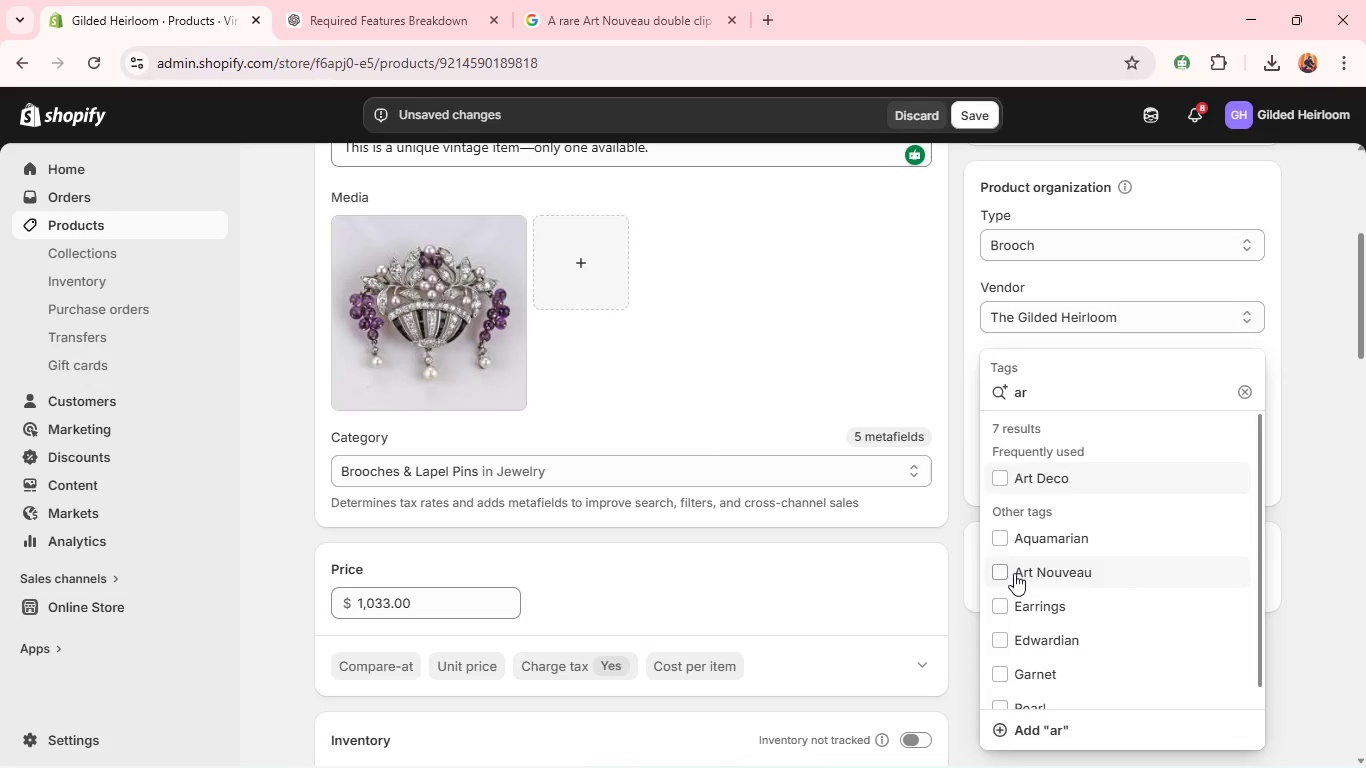 
left_click([990, 574])
 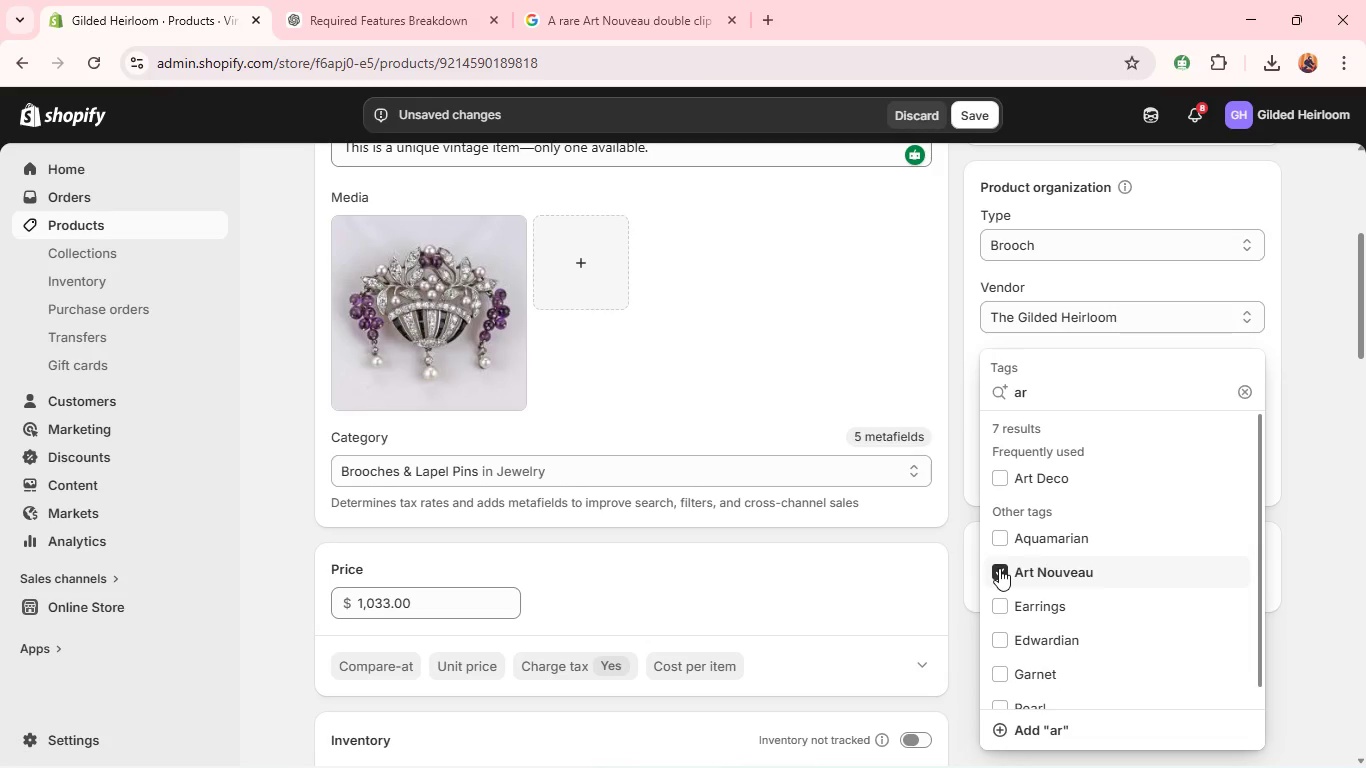 
type(18)
 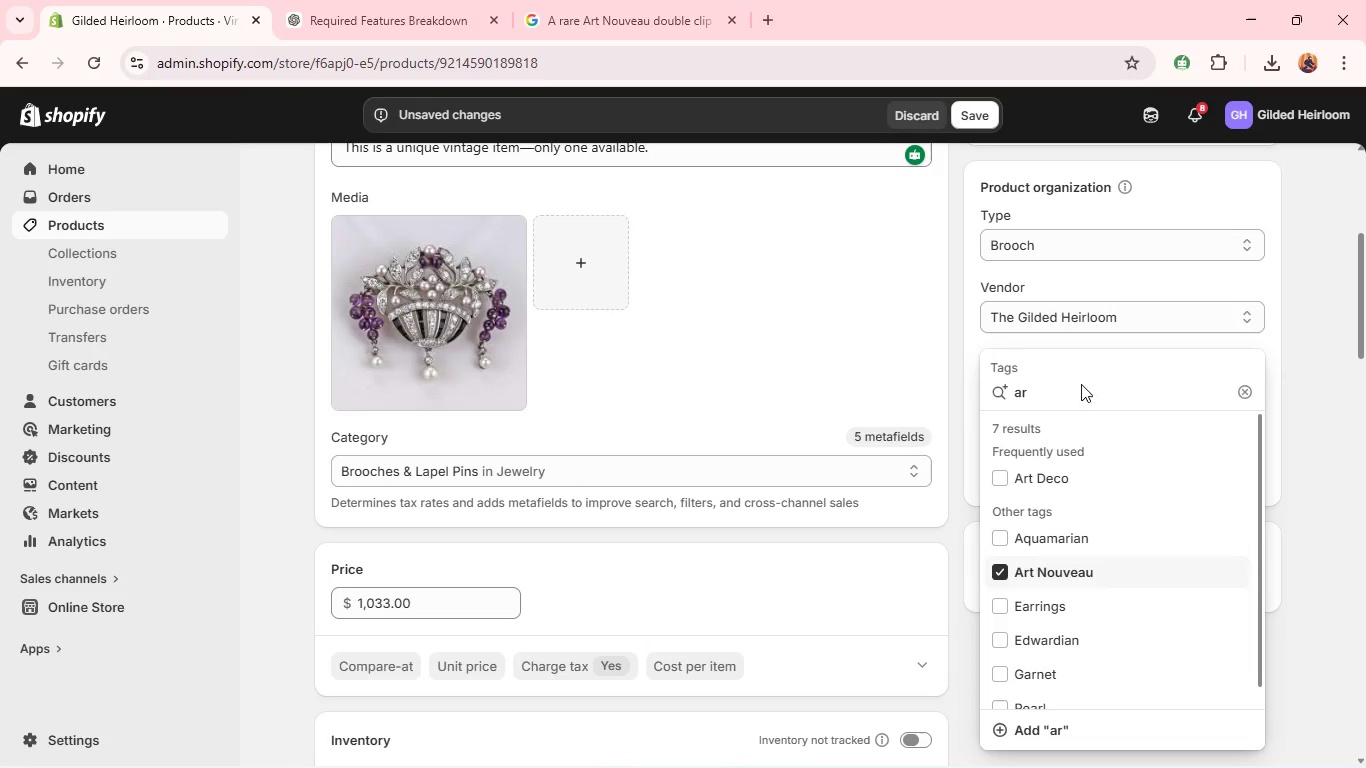 
left_click_drag(start_coordinate=[1082, 383], to_coordinate=[1076, 392])
 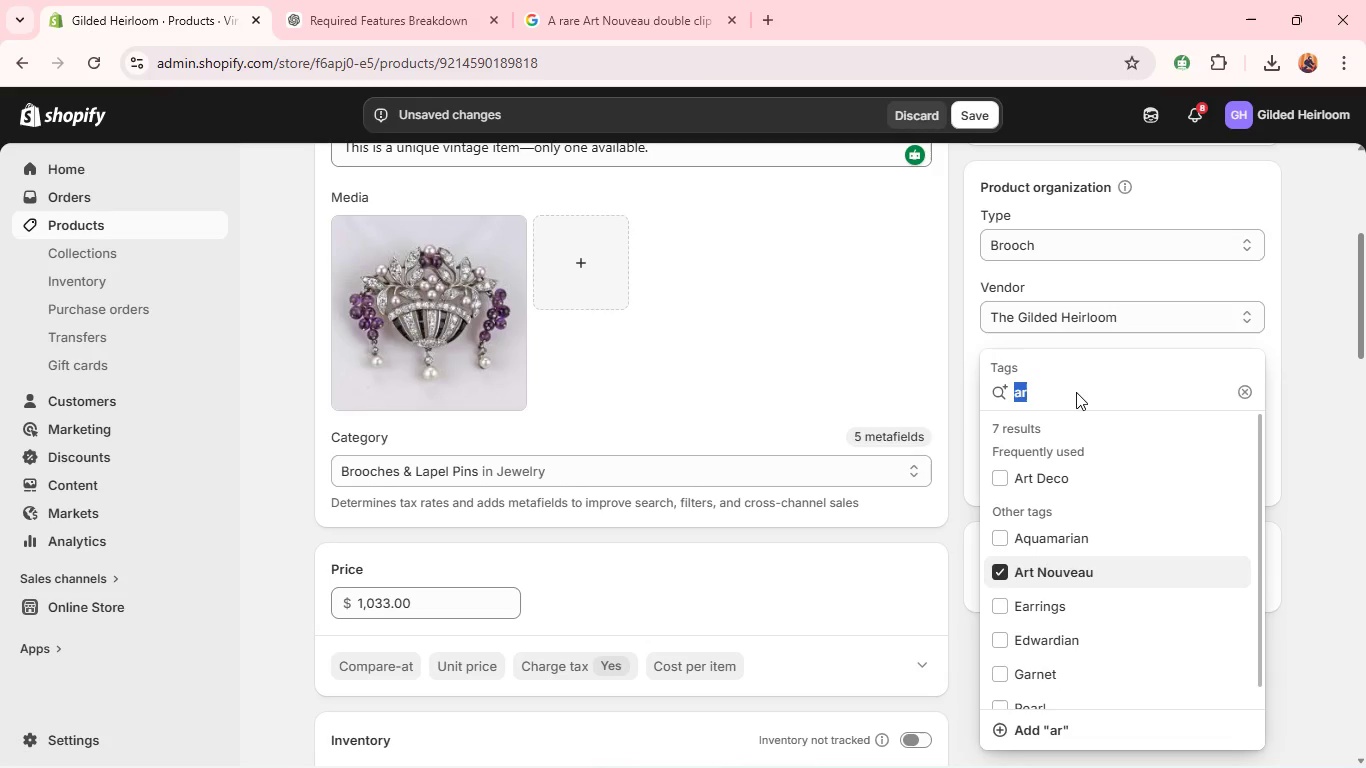 
double_click([1076, 392])
 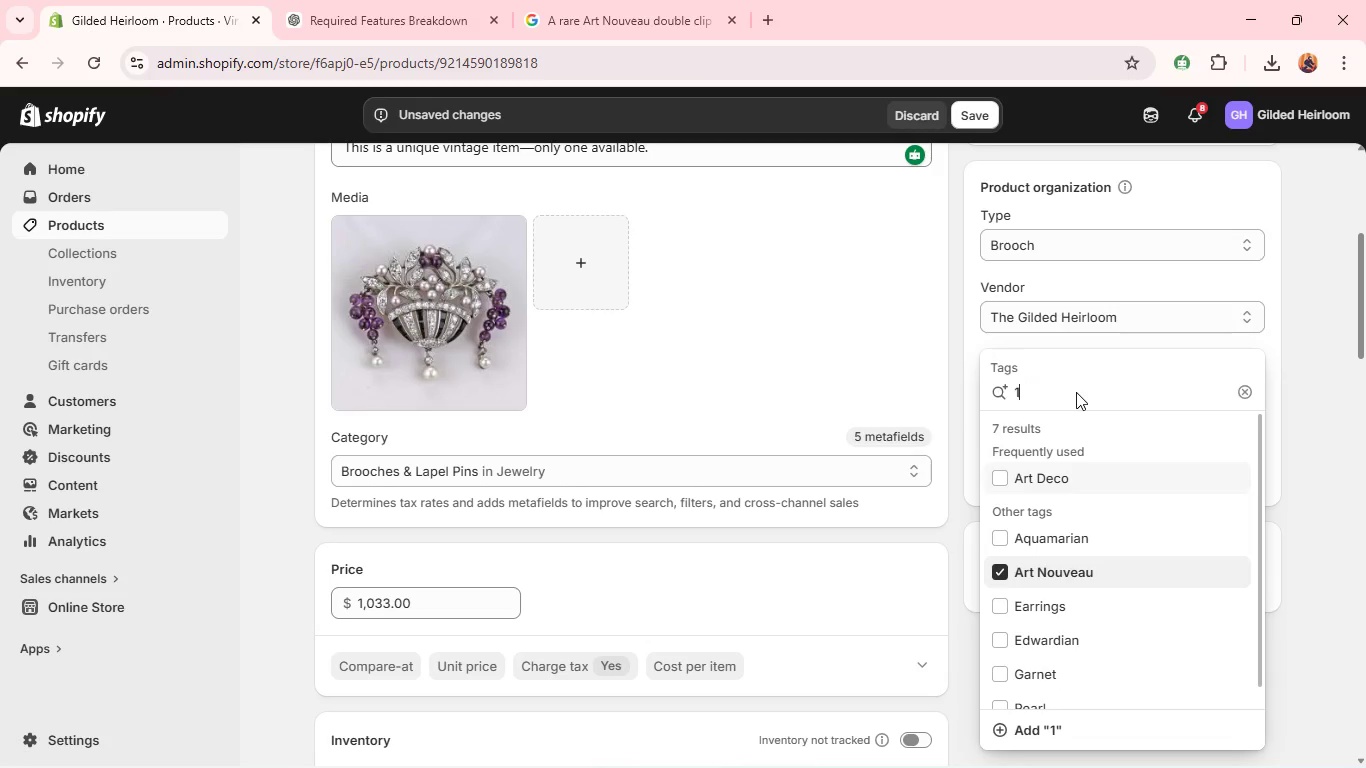 
key(1)
 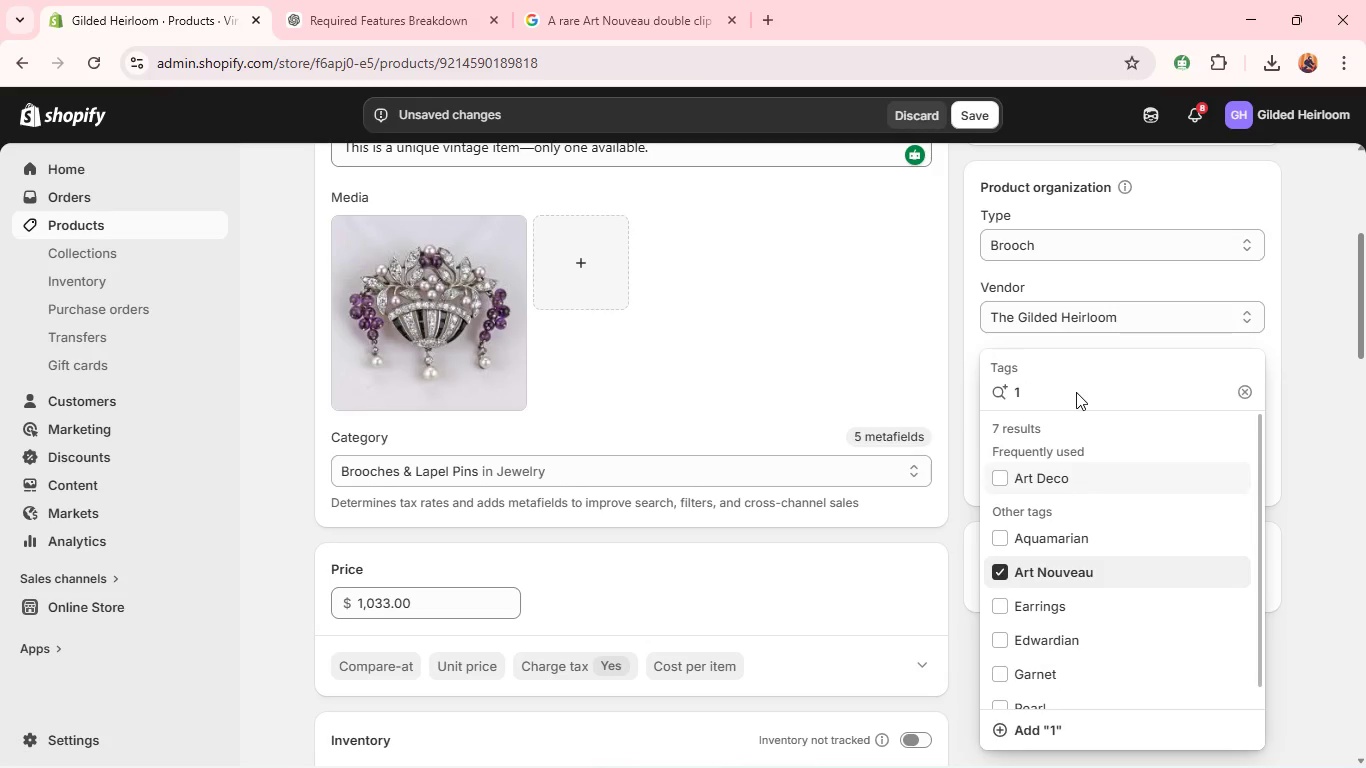 
type(8k)
 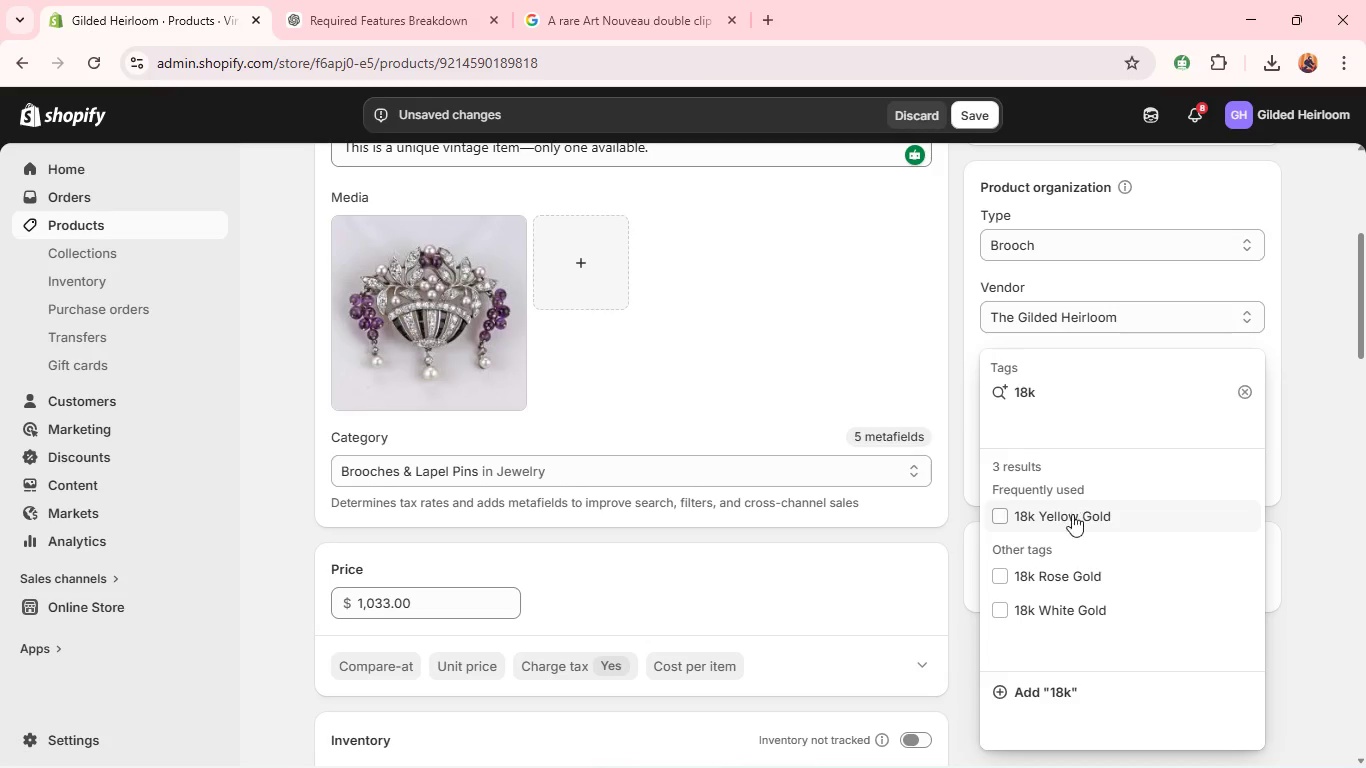 
left_click([1081, 573])
 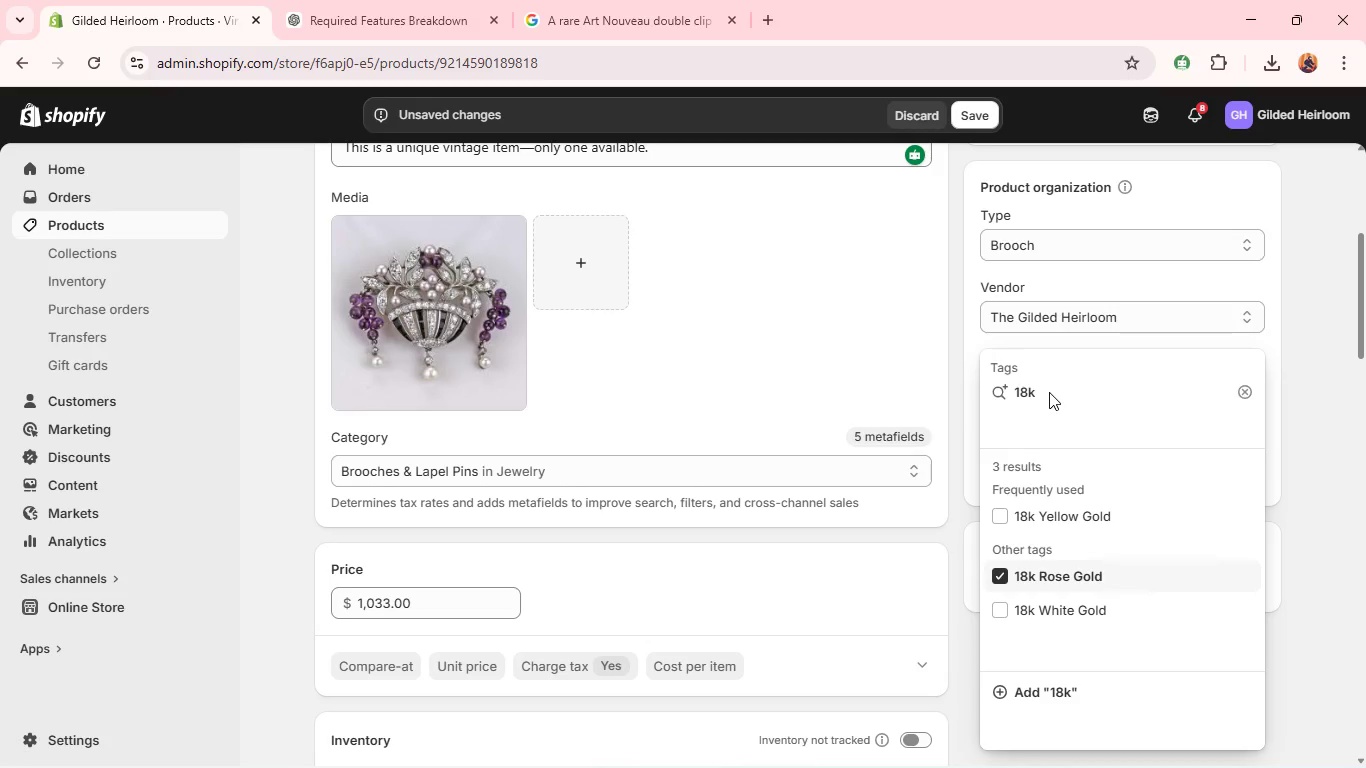 
double_click([1049, 392])
 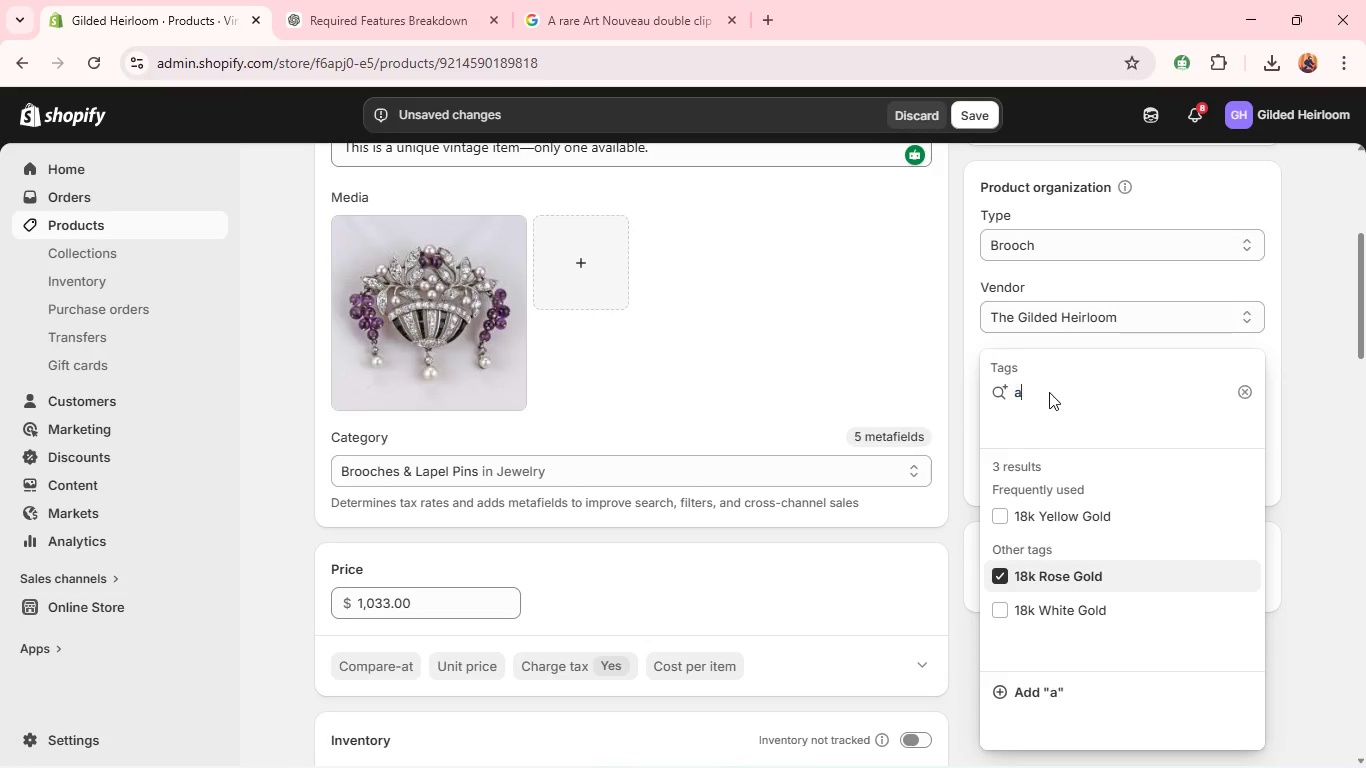 
key(A)
 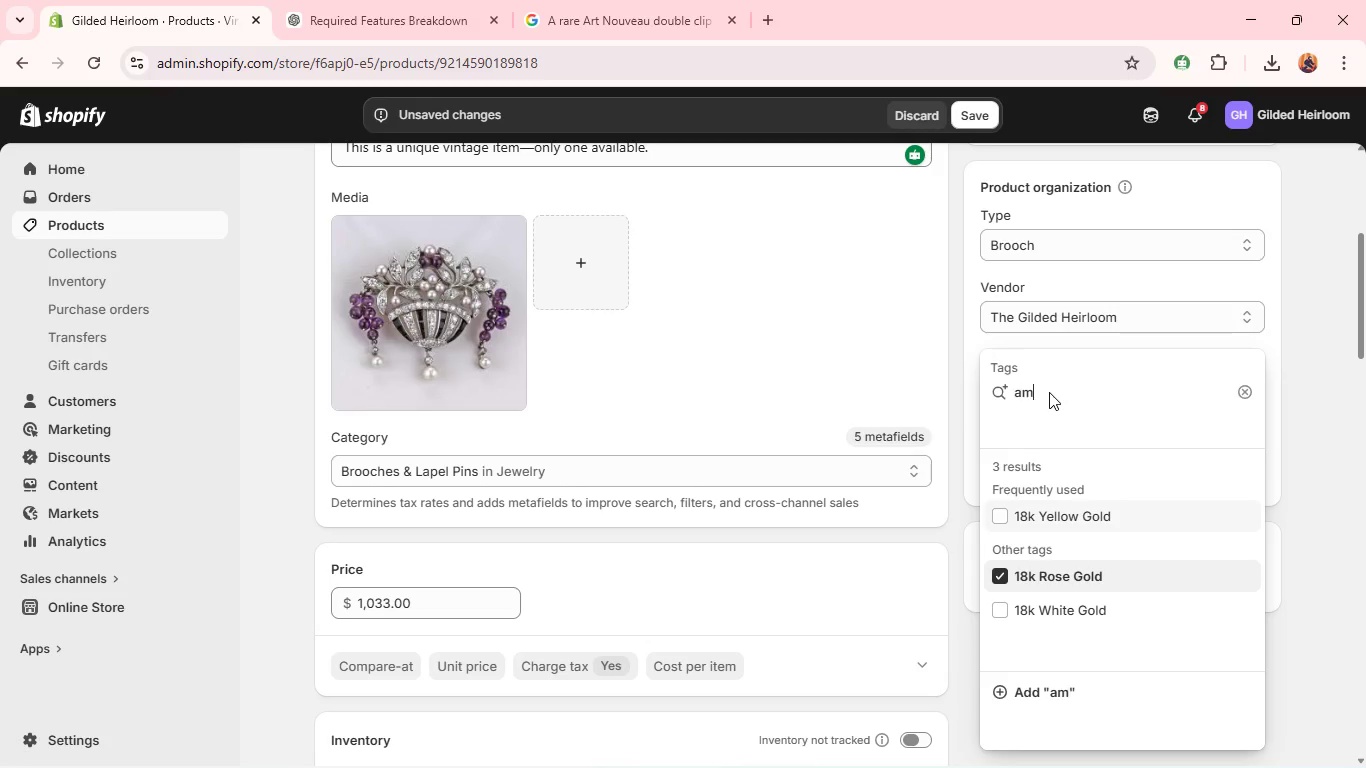 
key(M)
 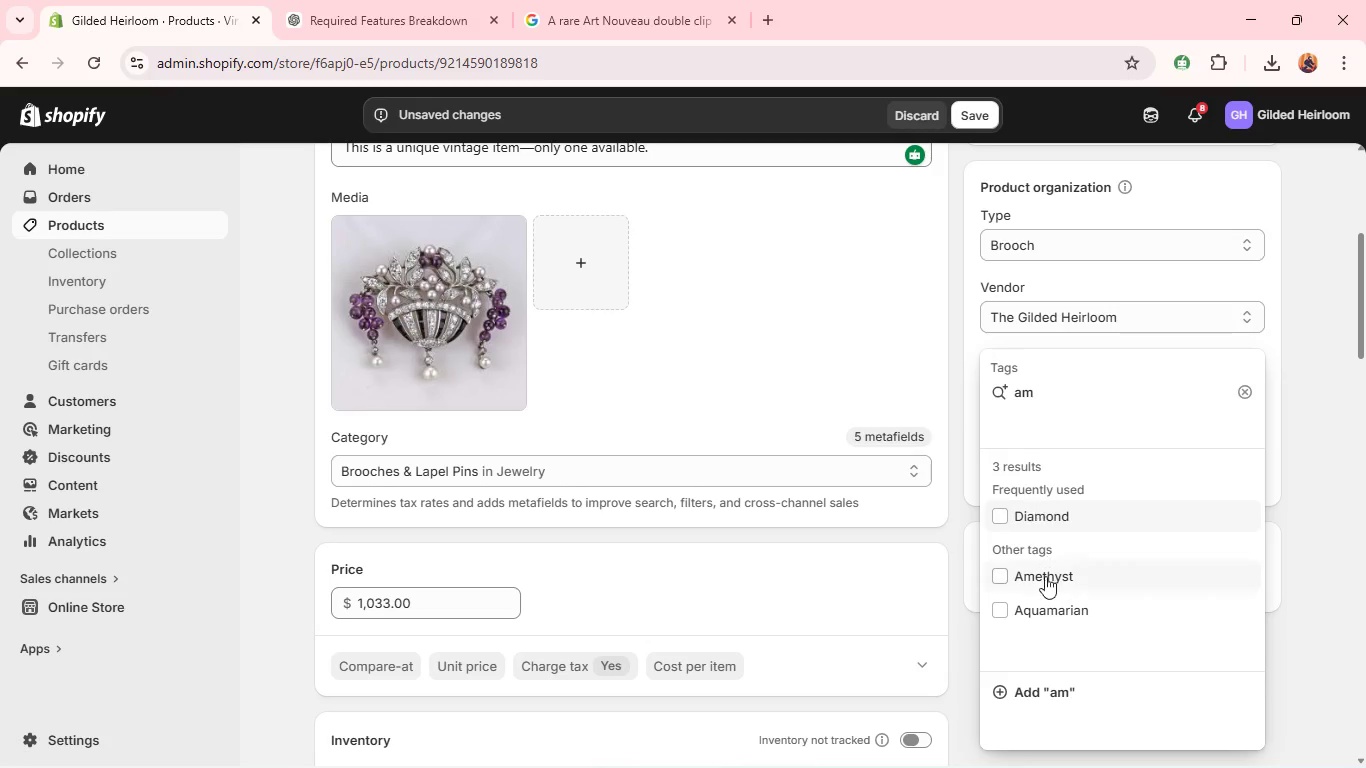 
left_click([1045, 581])
 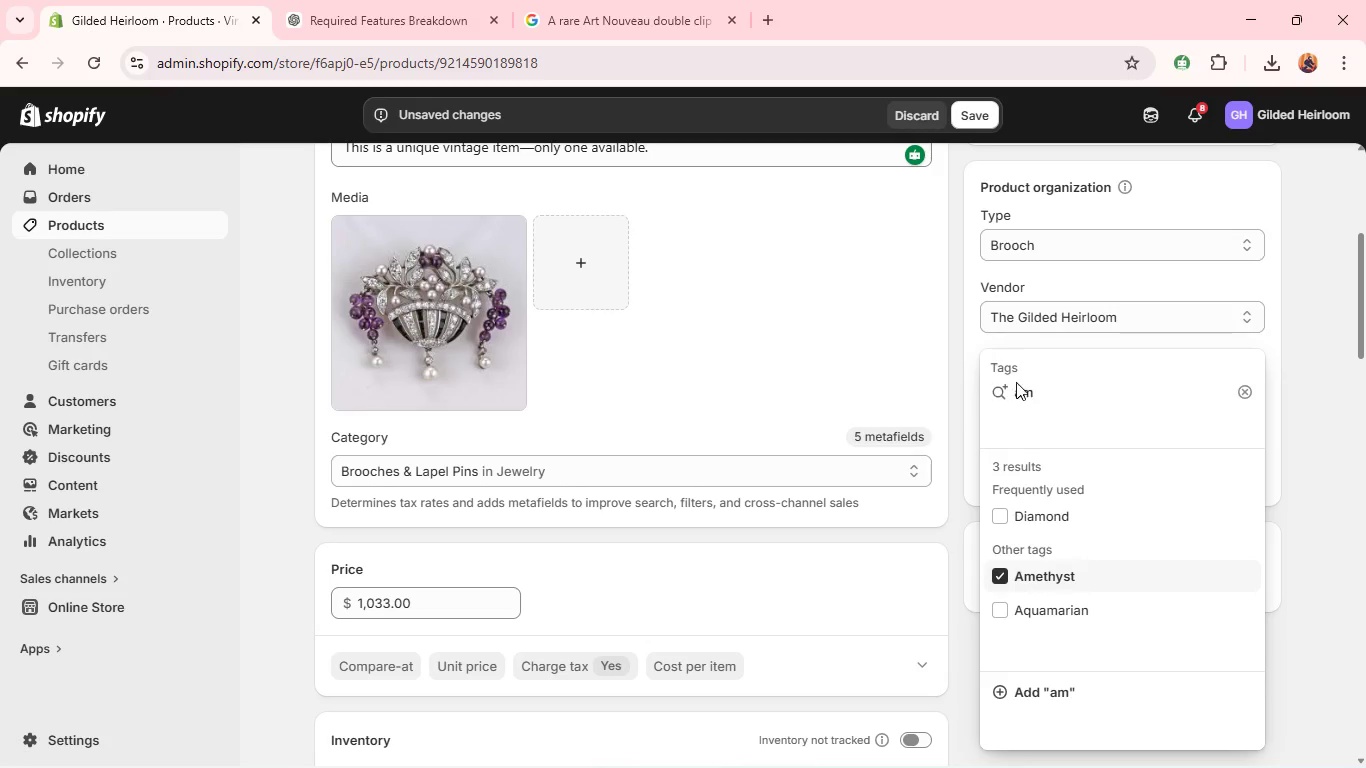 
double_click([1027, 389])
 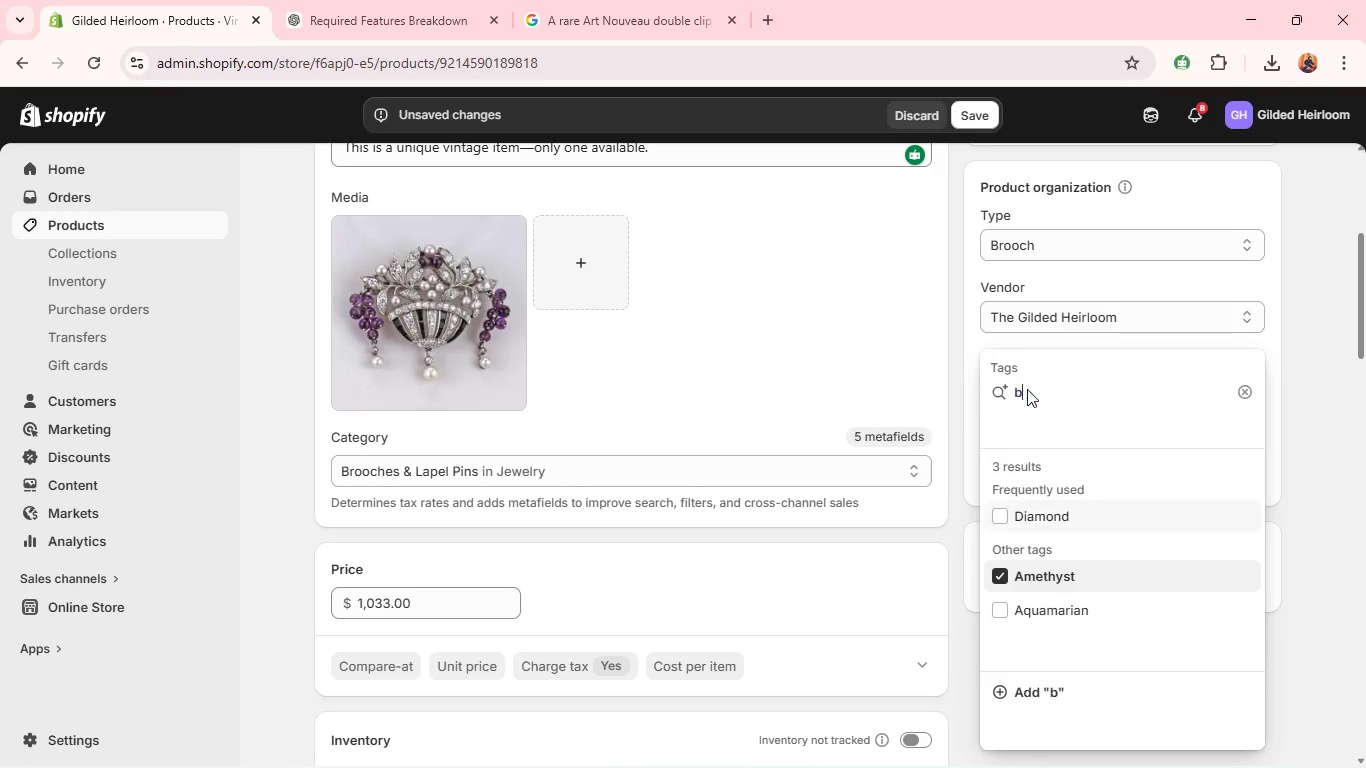 
type(br)
 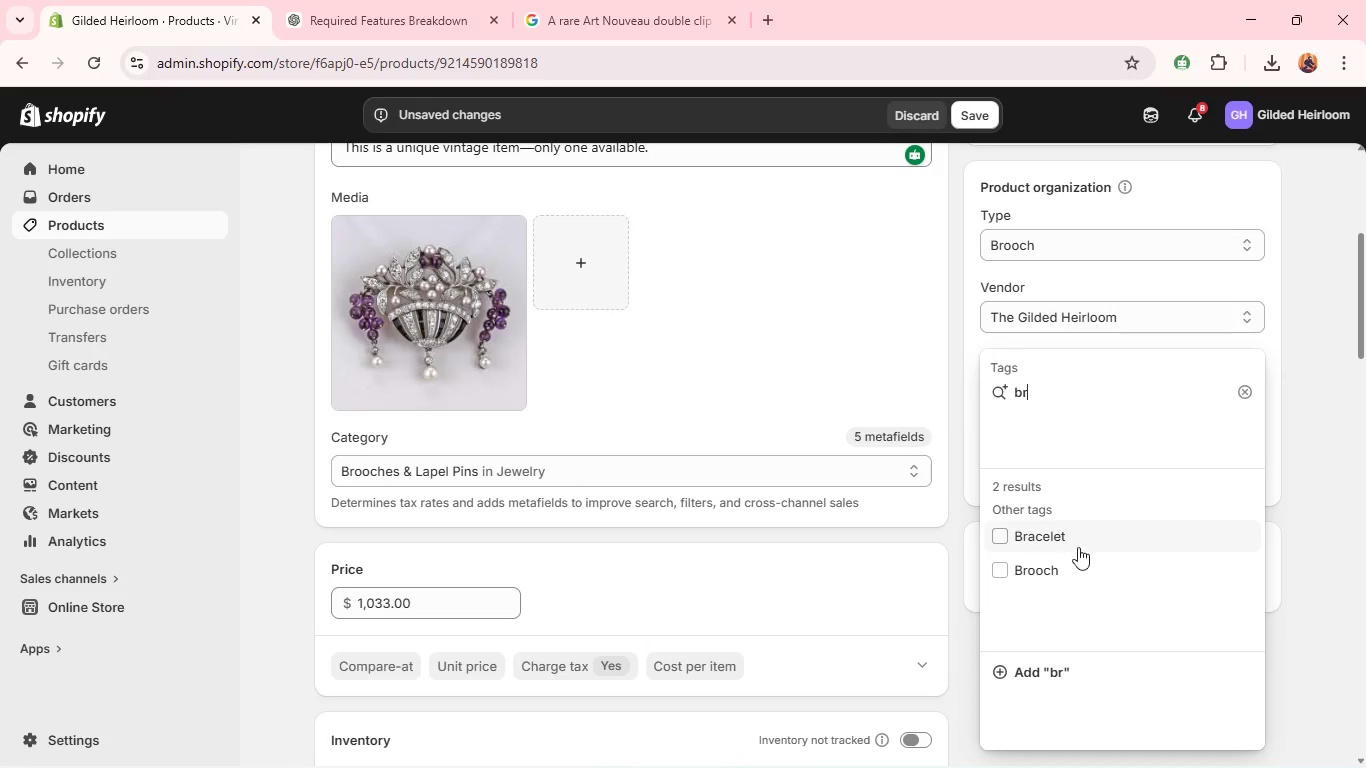 
left_click([1053, 570])
 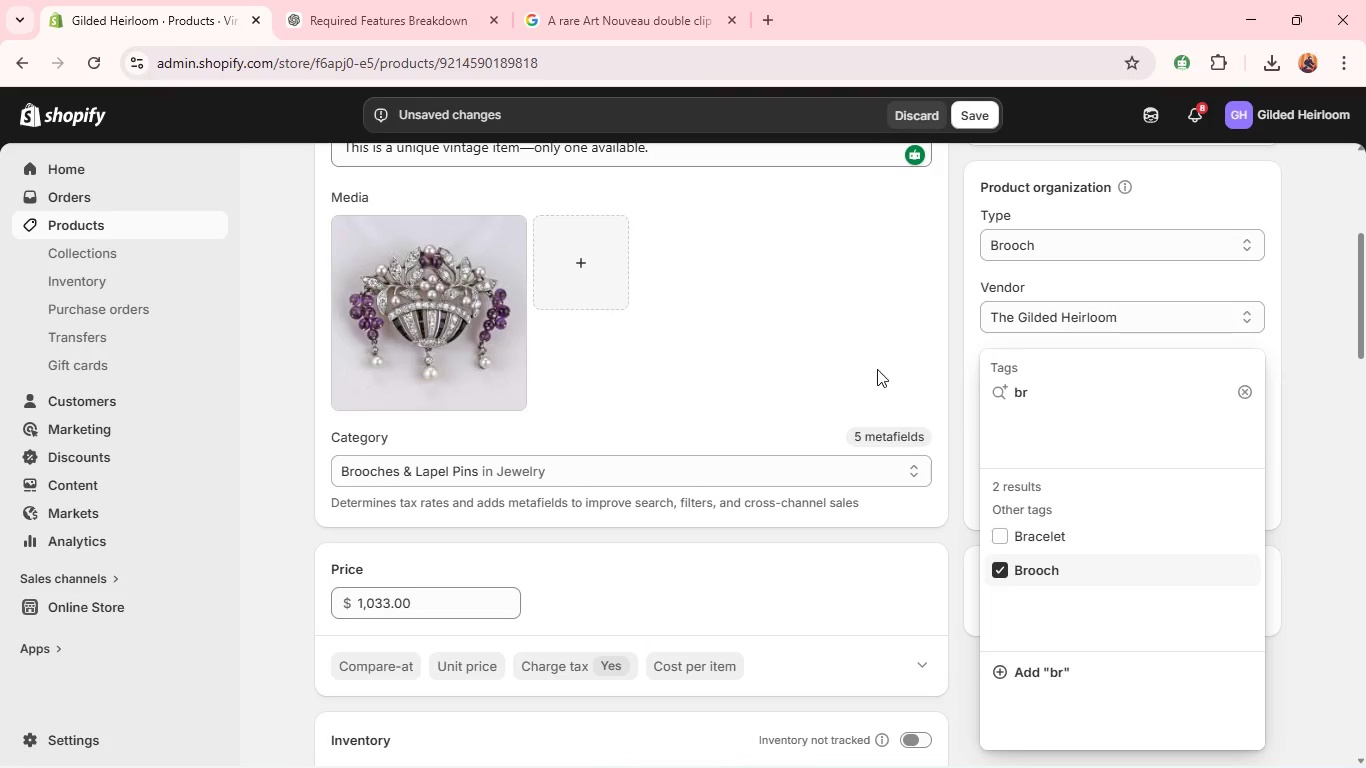 
left_click([861, 344])
 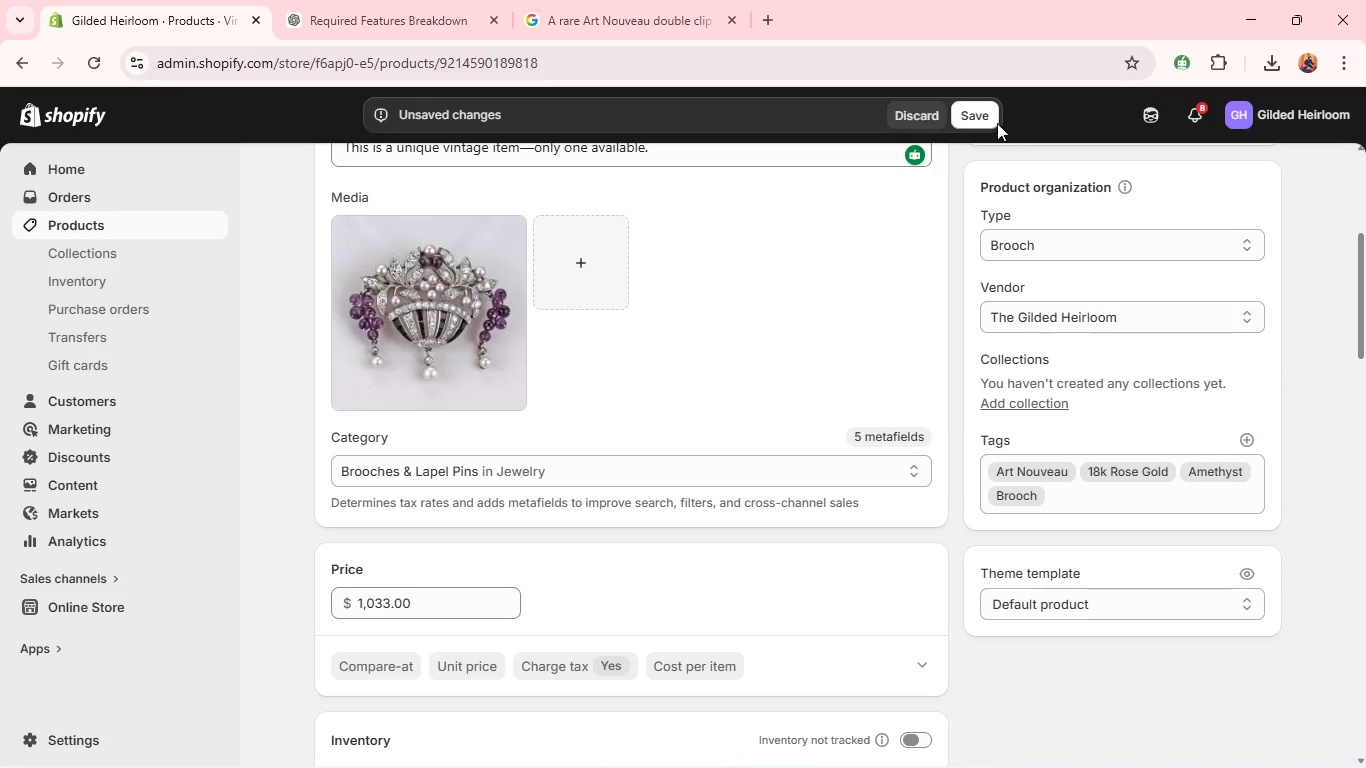 
left_click([988, 115])
 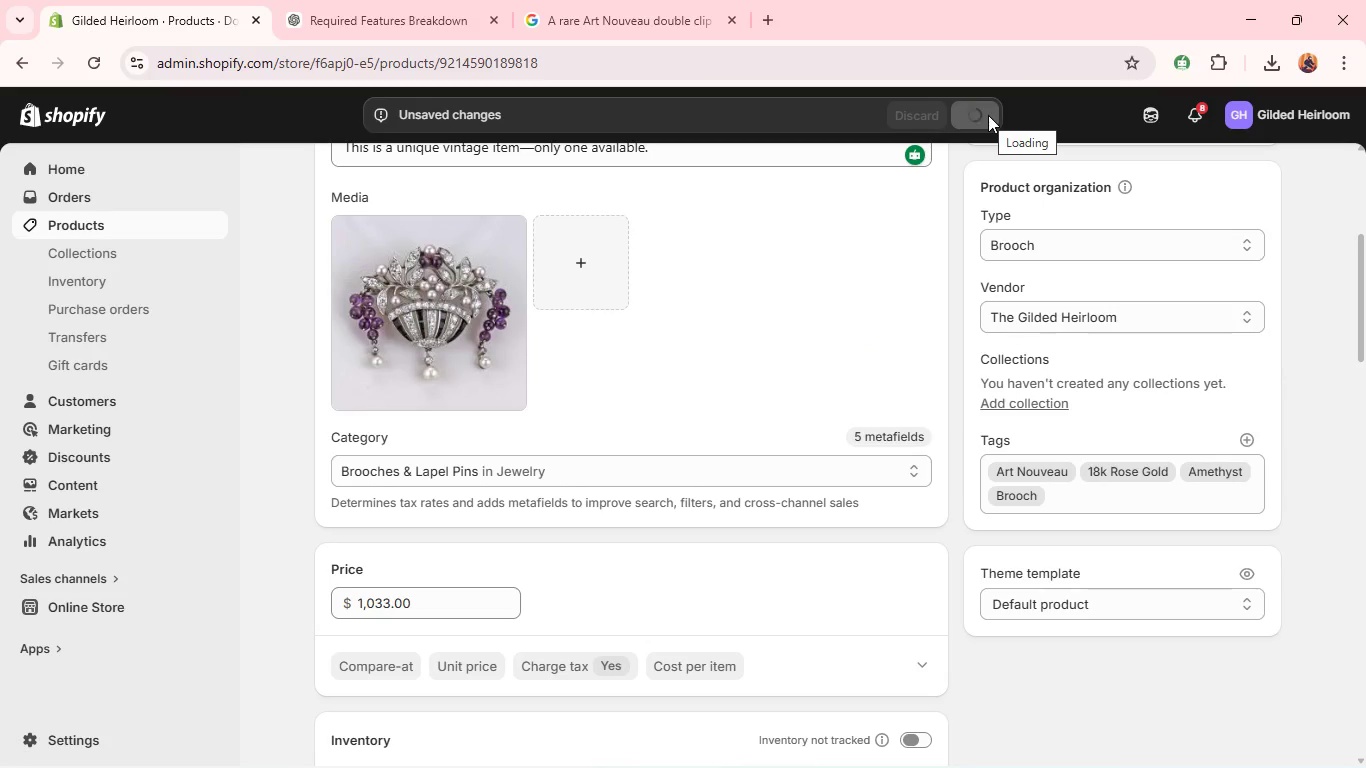 
wait(7.47)
 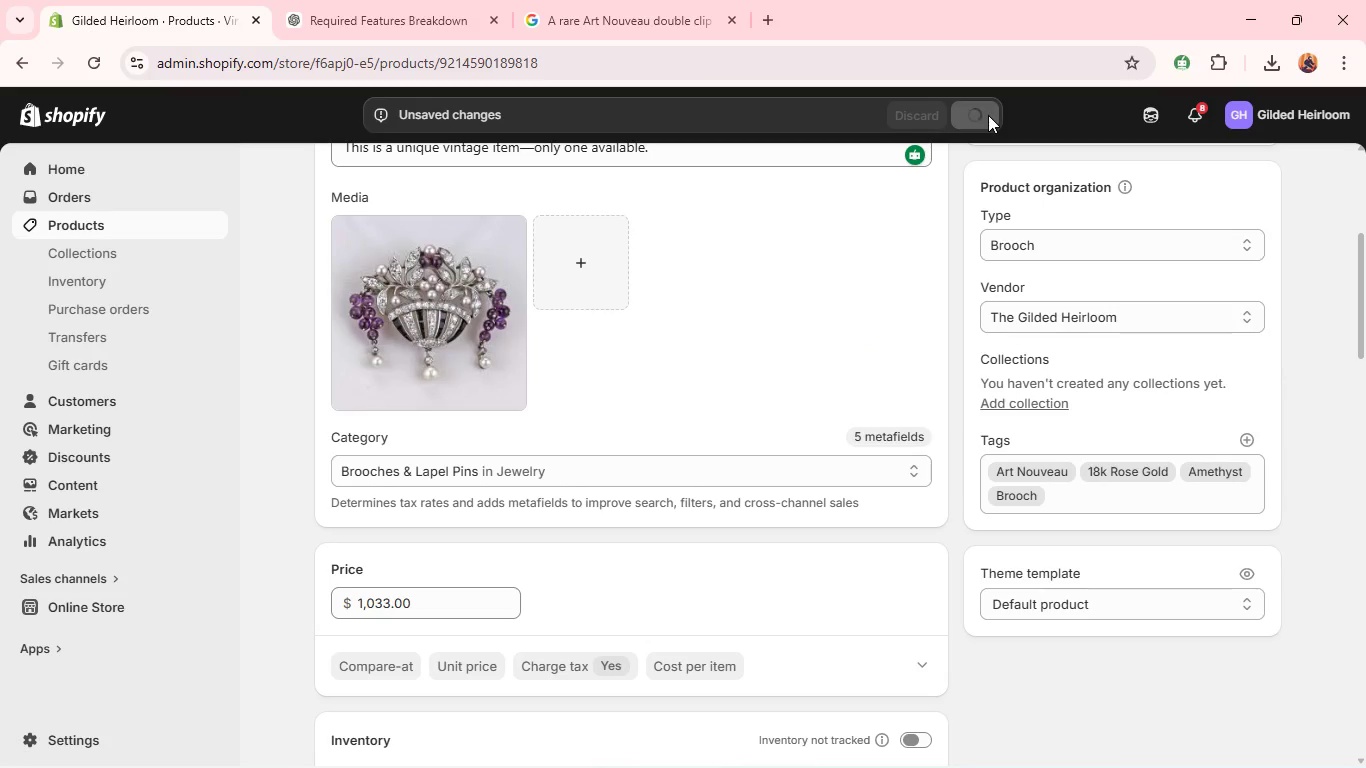 
scroll: coordinate [534, 493], scroll_direction: down, amount: 13.0
 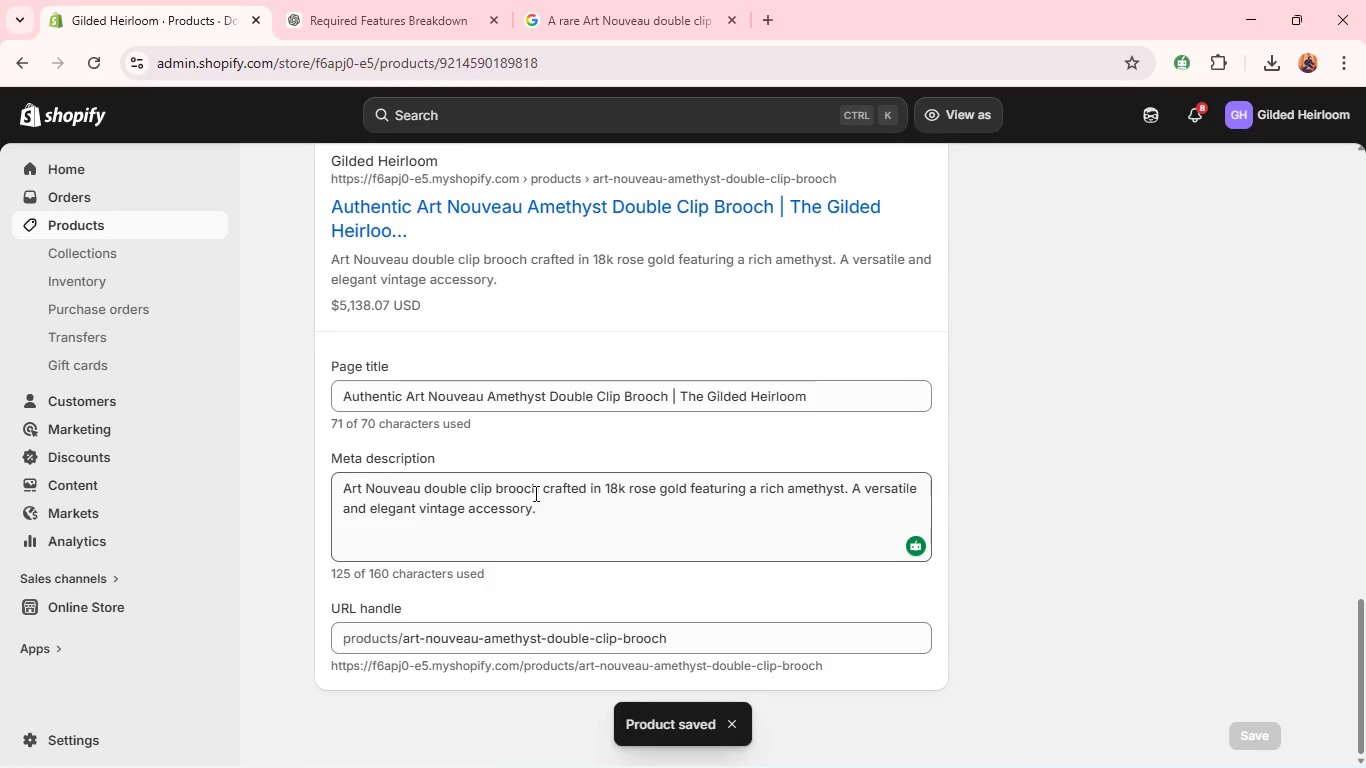 
scroll: coordinate [534, 491], scroll_direction: up, amount: 19.0
 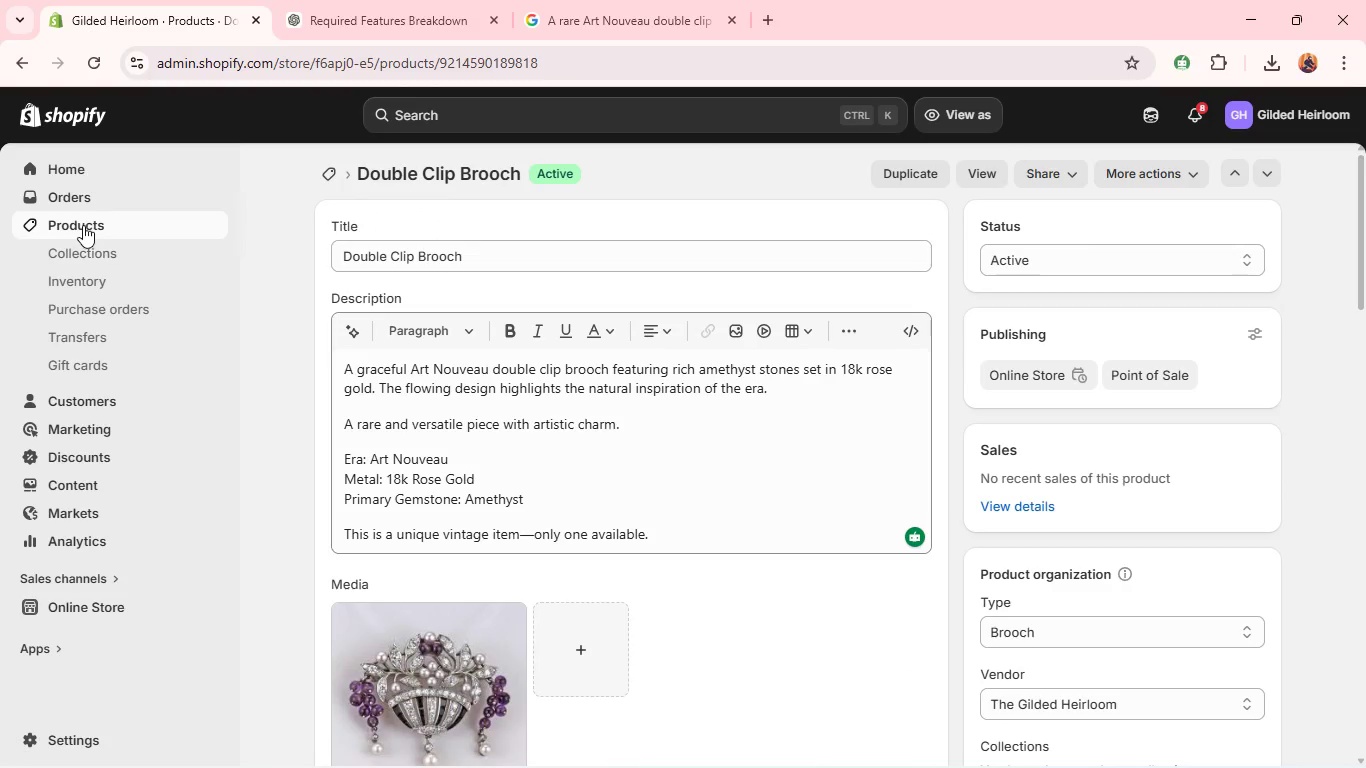 
left_click([83, 225])
 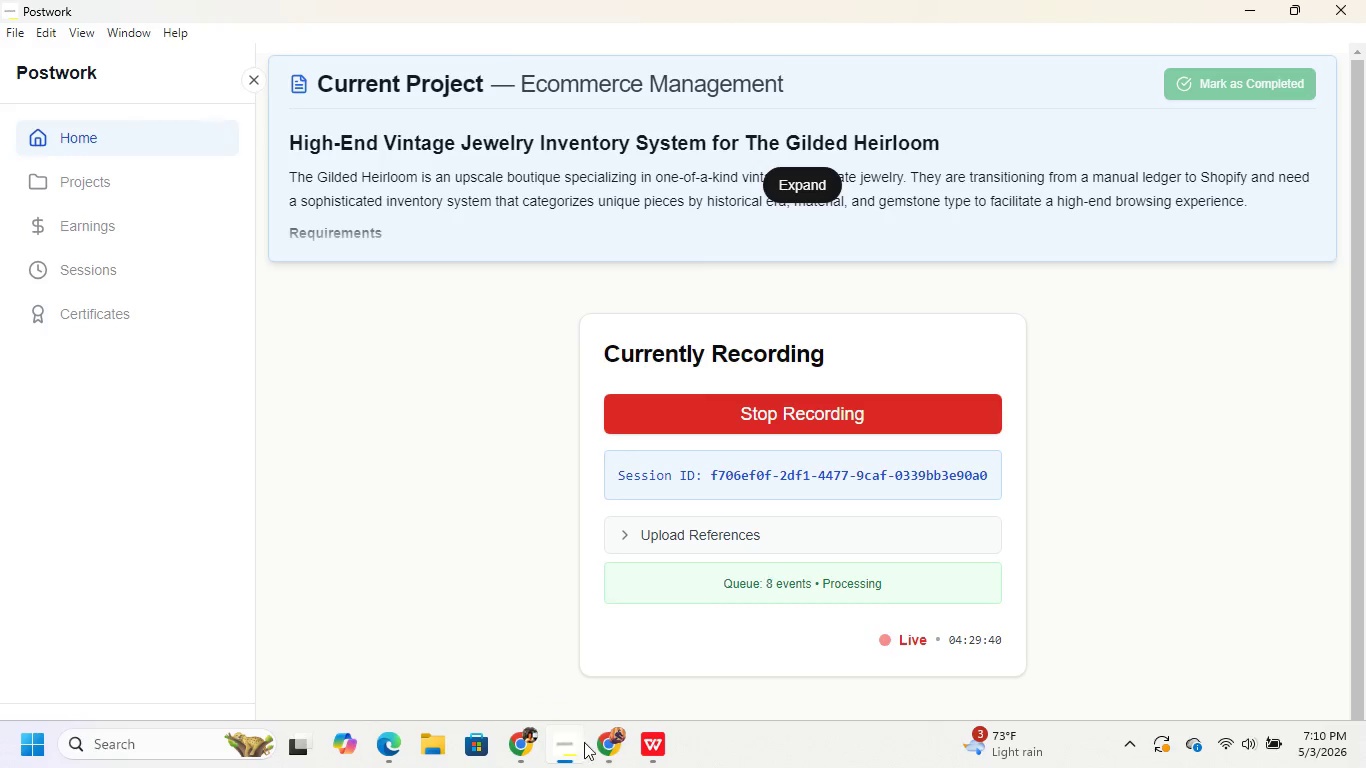 
scroll: coordinate [505, 454], scroll_direction: down, amount: 2.0
 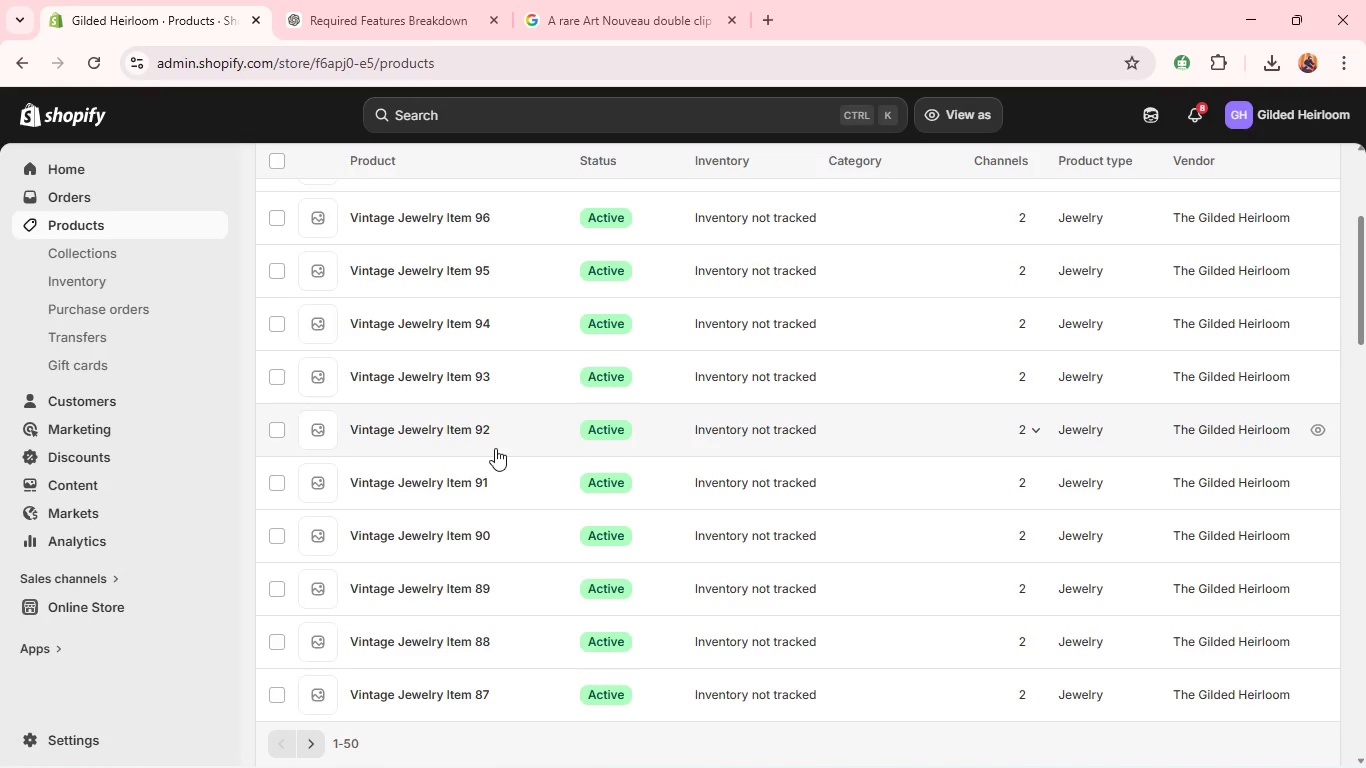 
left_click([600, 745])
 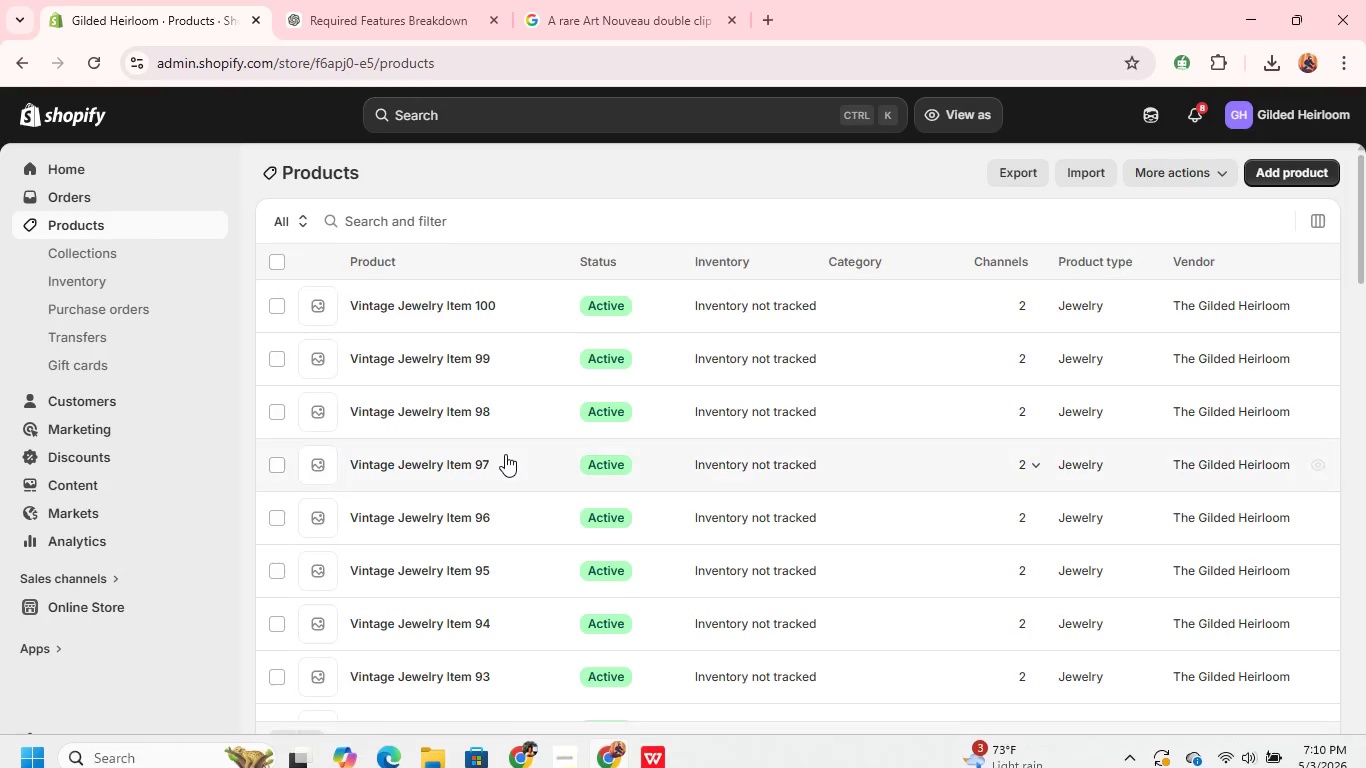 
wait(11.25)
 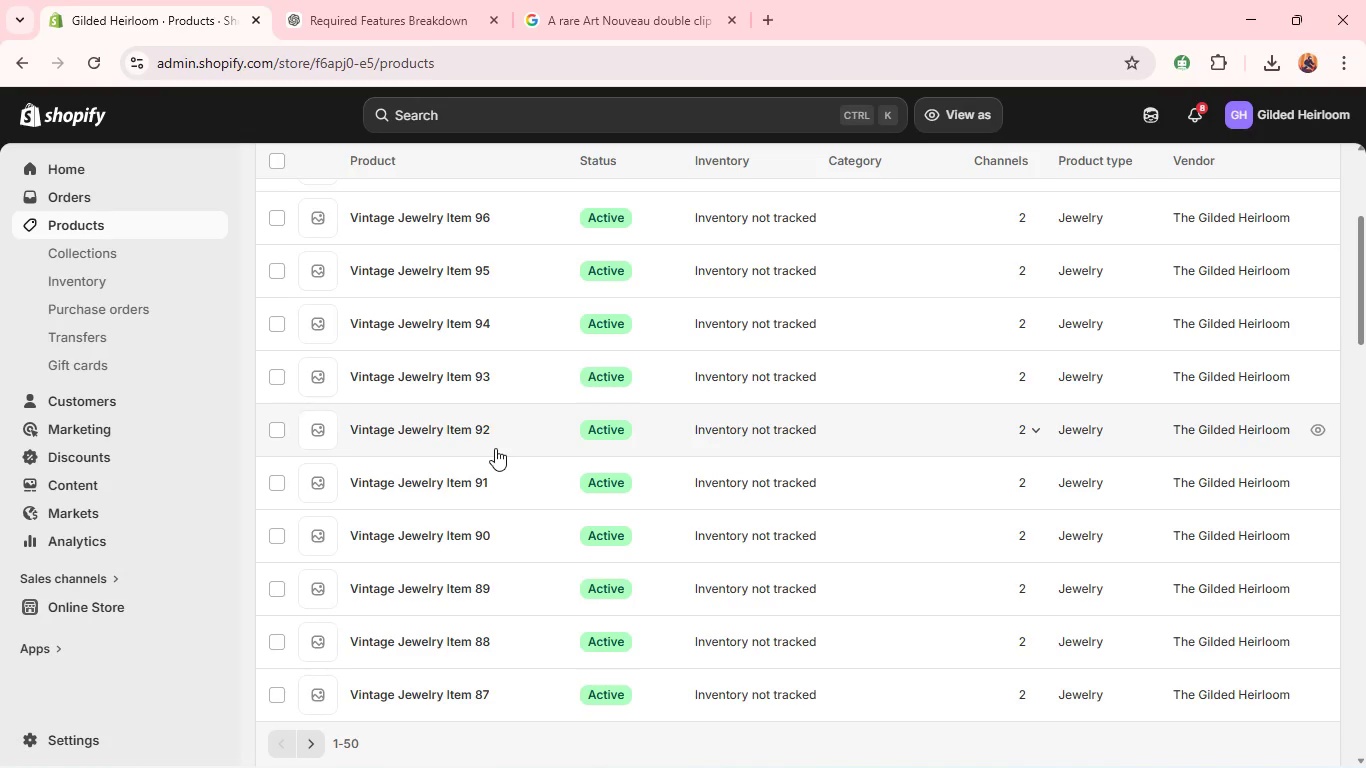 
scroll: coordinate [422, 546], scroll_direction: down, amount: 8.0
 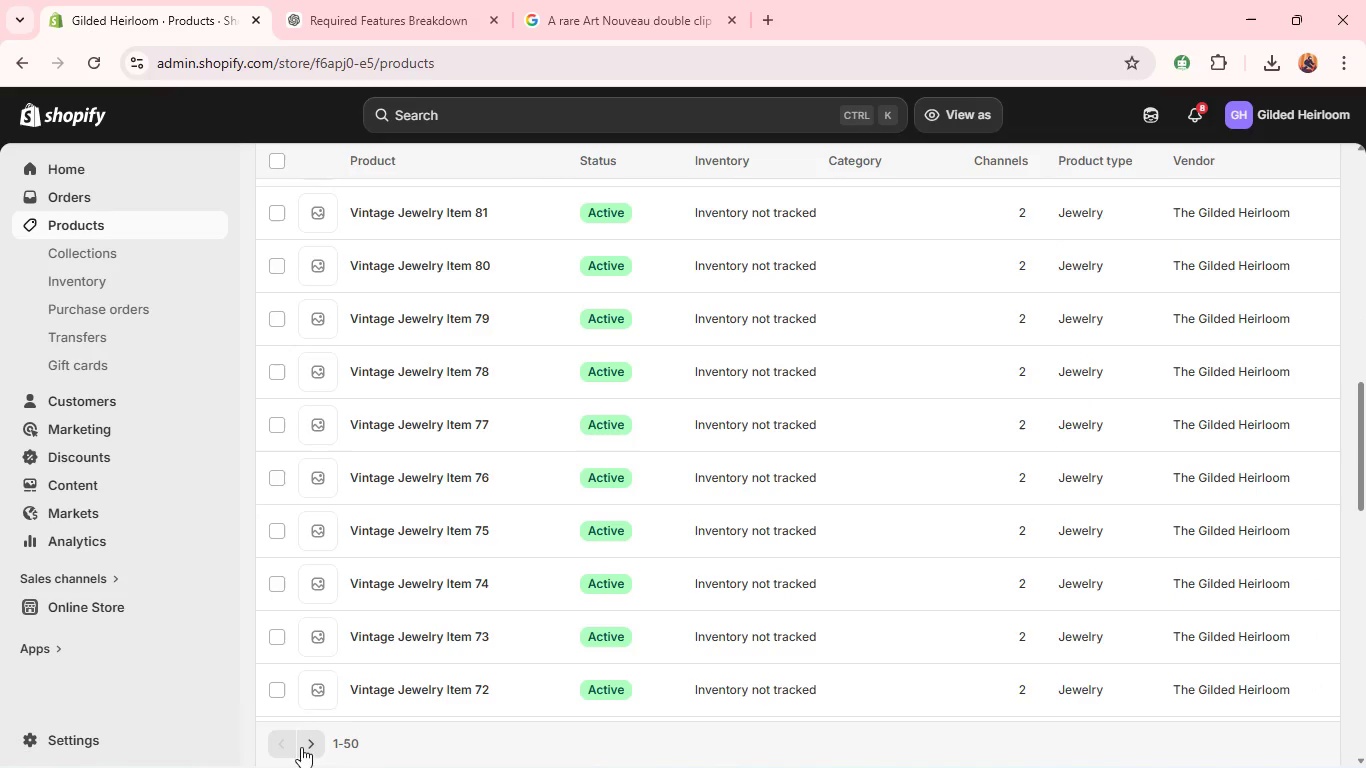 
left_click([309, 747])
 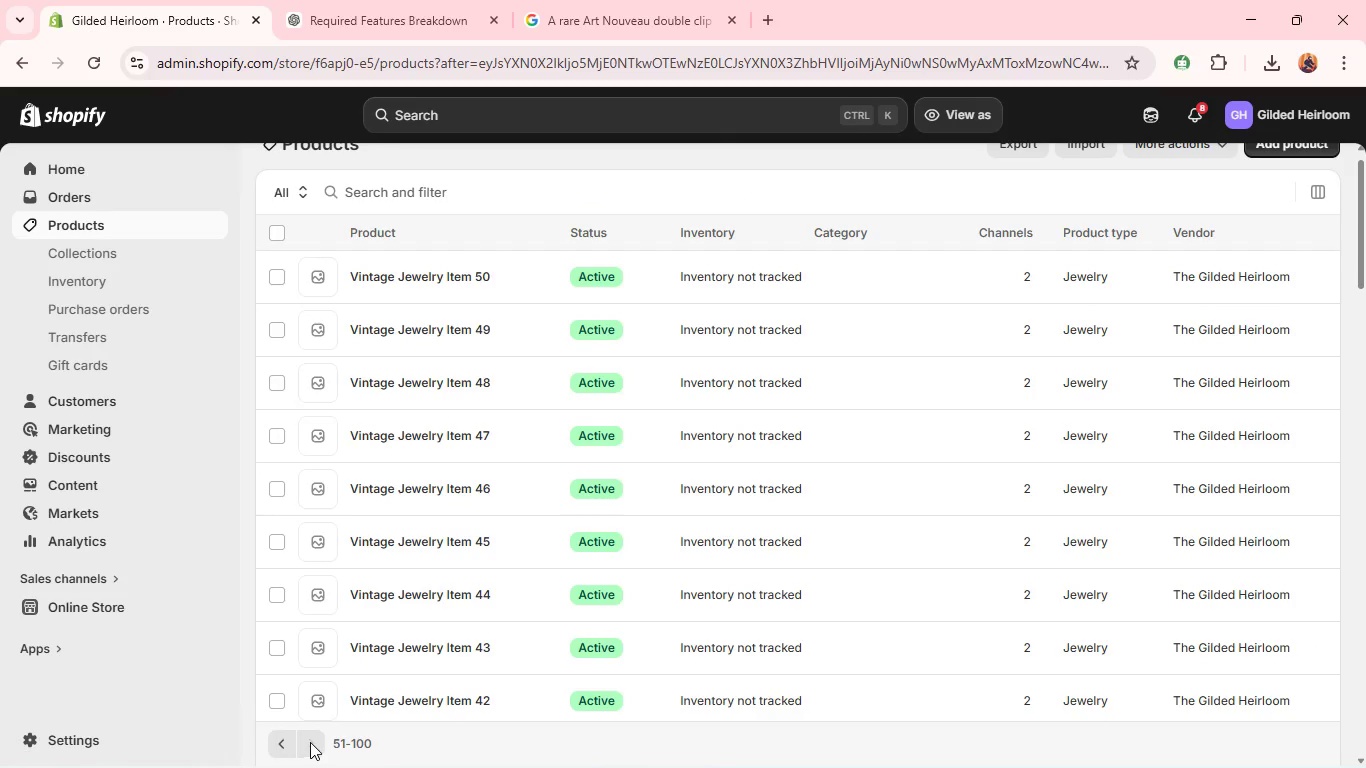 
scroll: coordinate [412, 556], scroll_direction: down, amount: 7.0
 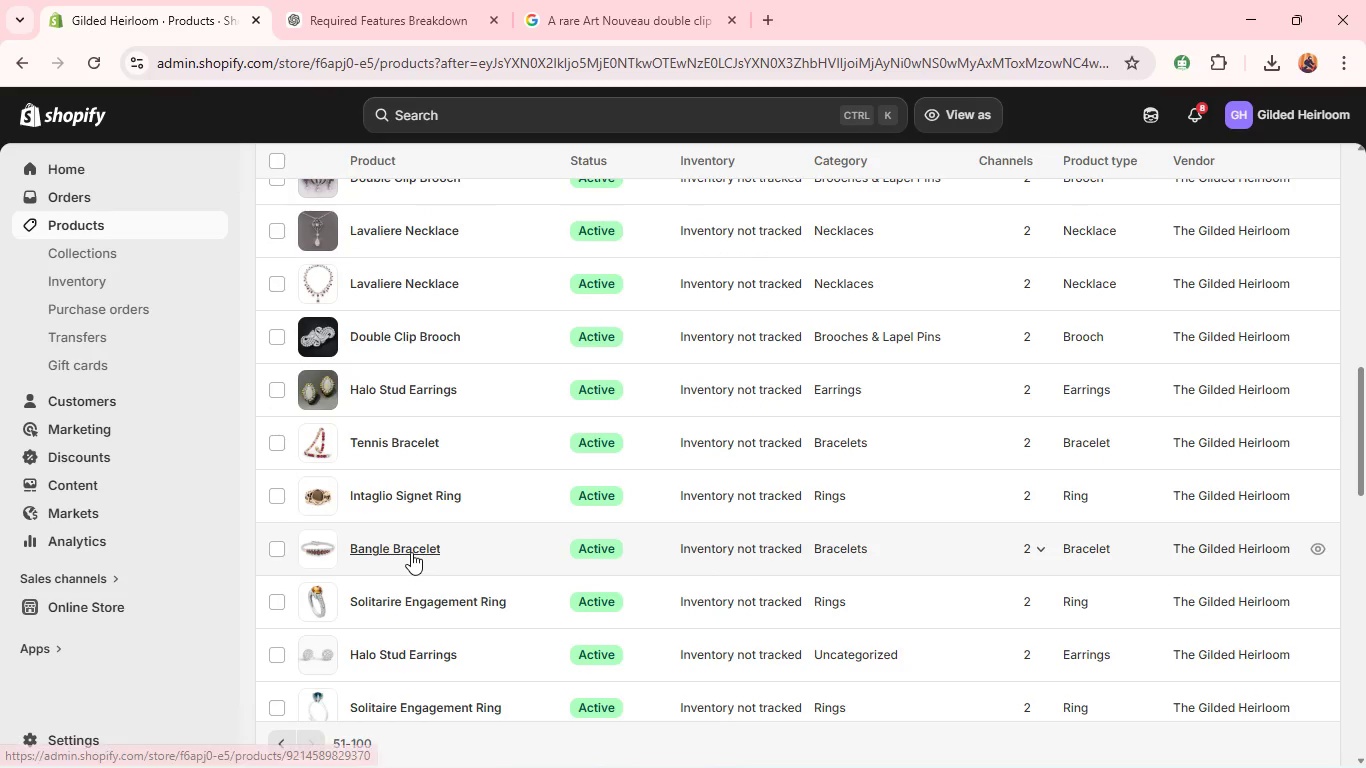 
scroll: coordinate [410, 478], scroll_direction: up, amount: 2.0
 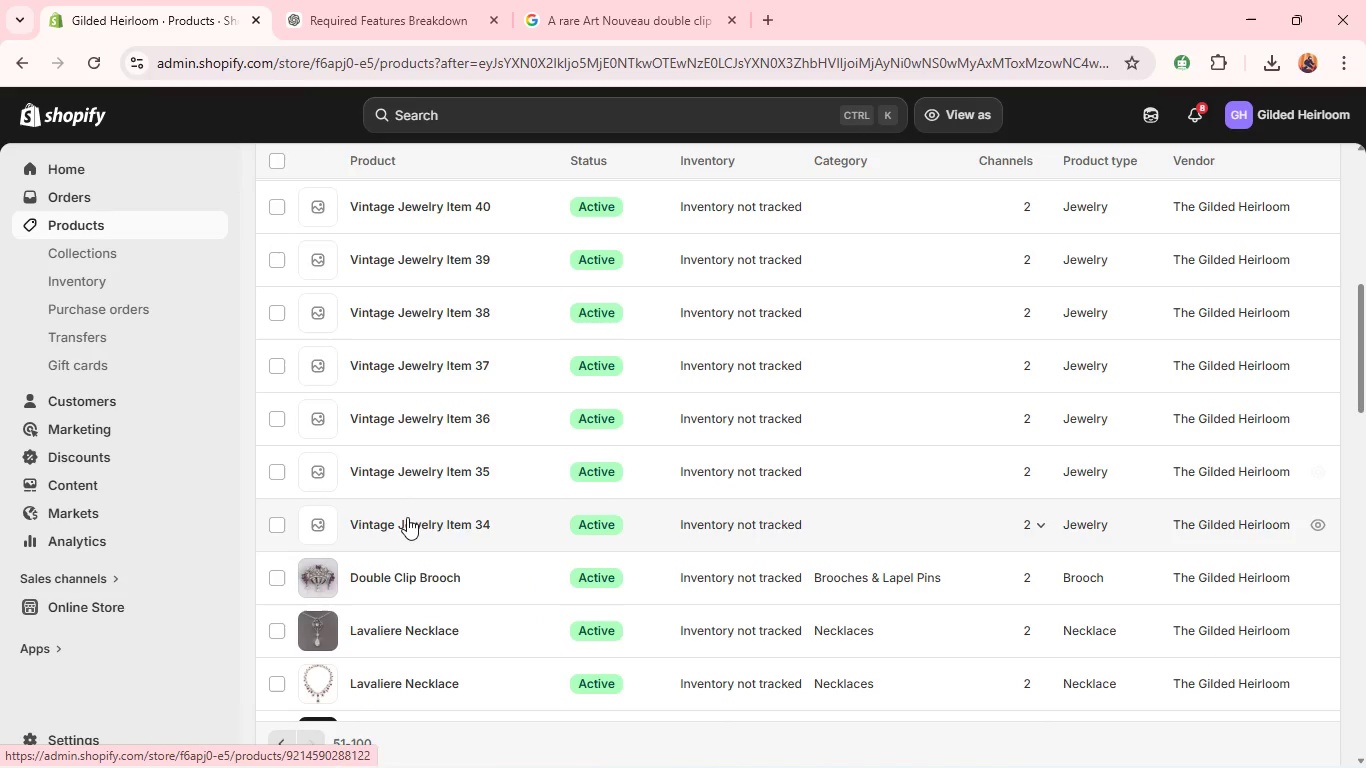 
left_click([407, 521])
 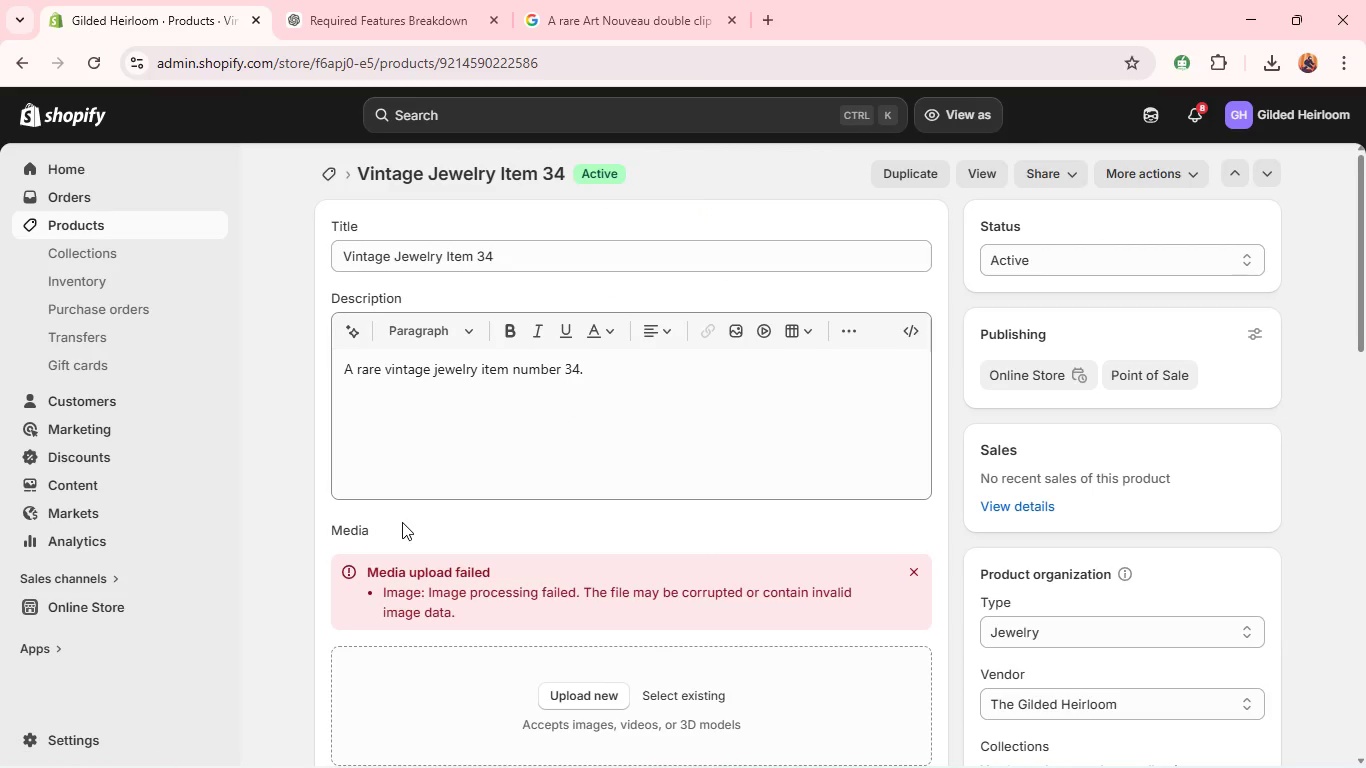 
wait(9.5)
 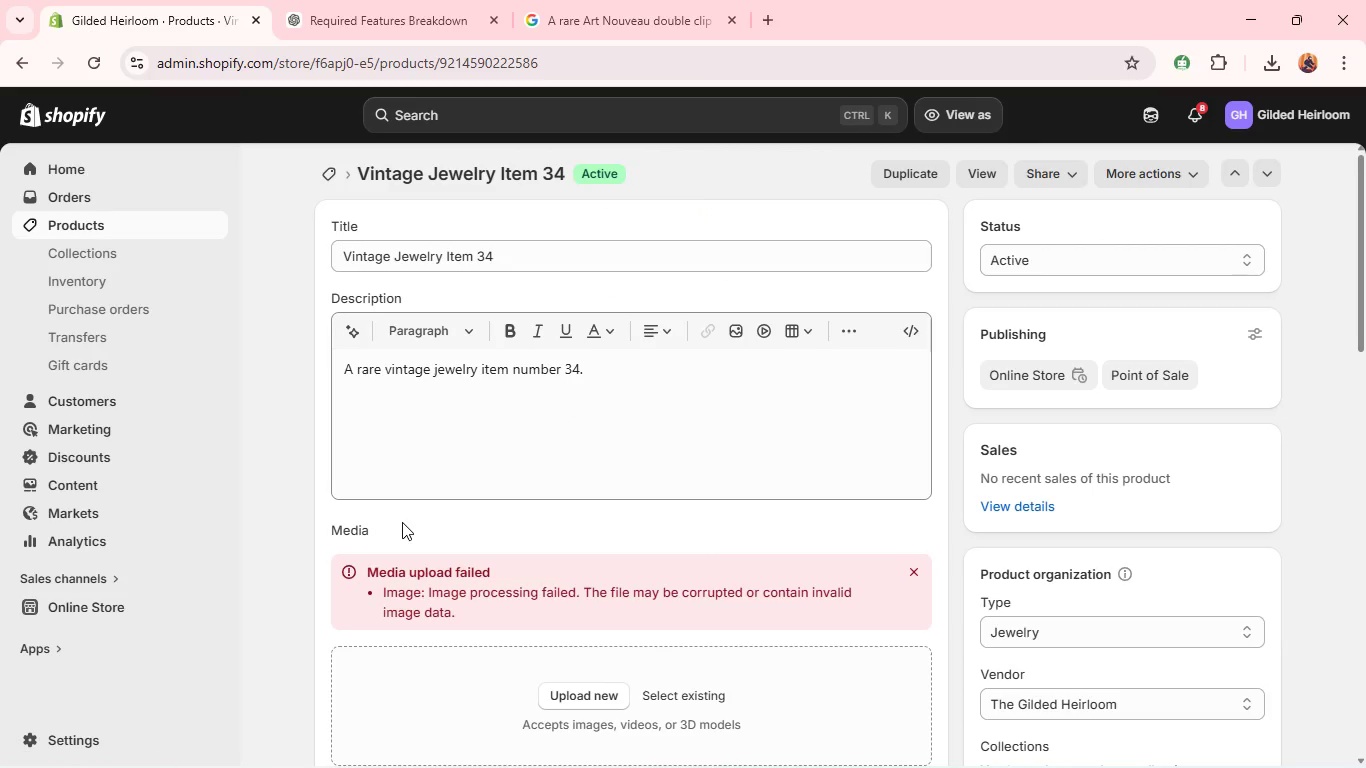 
double_click([659, 258])
 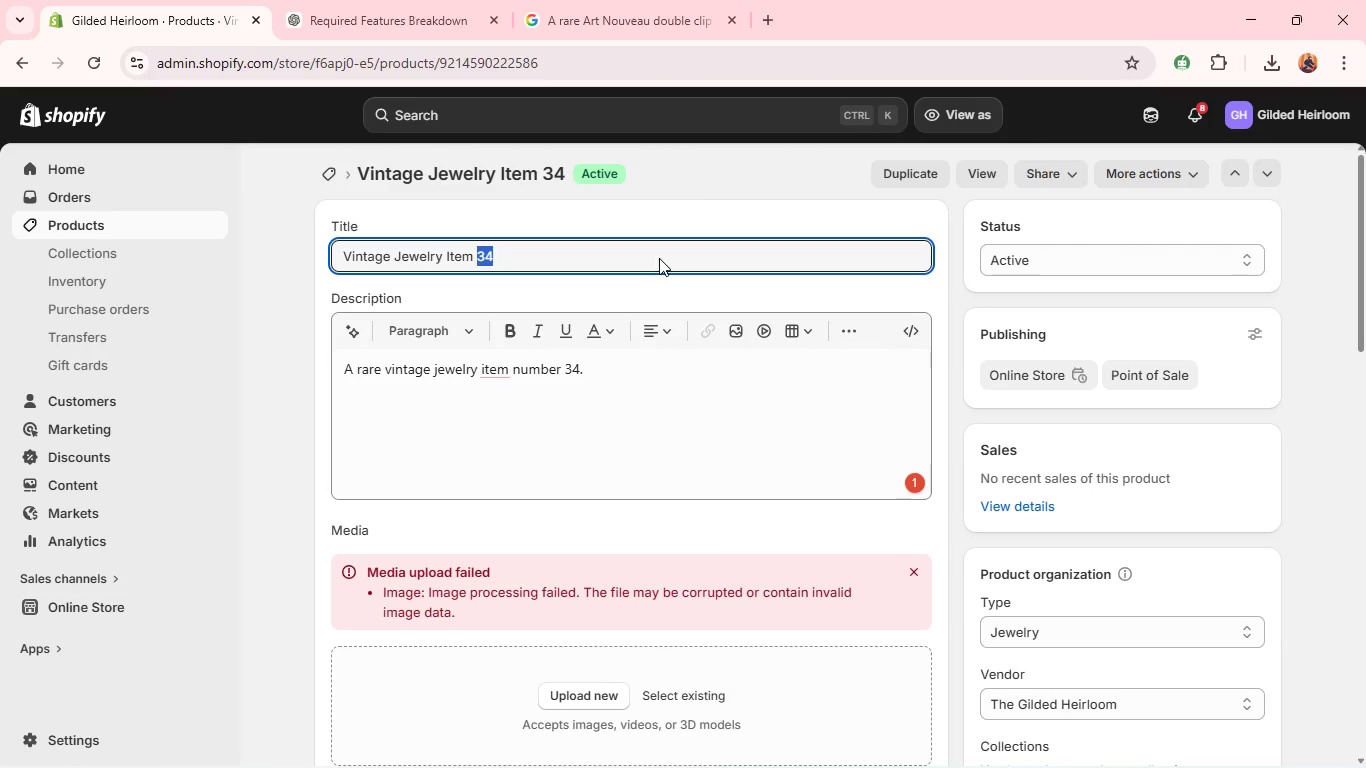 
key(Shift+A)
 